 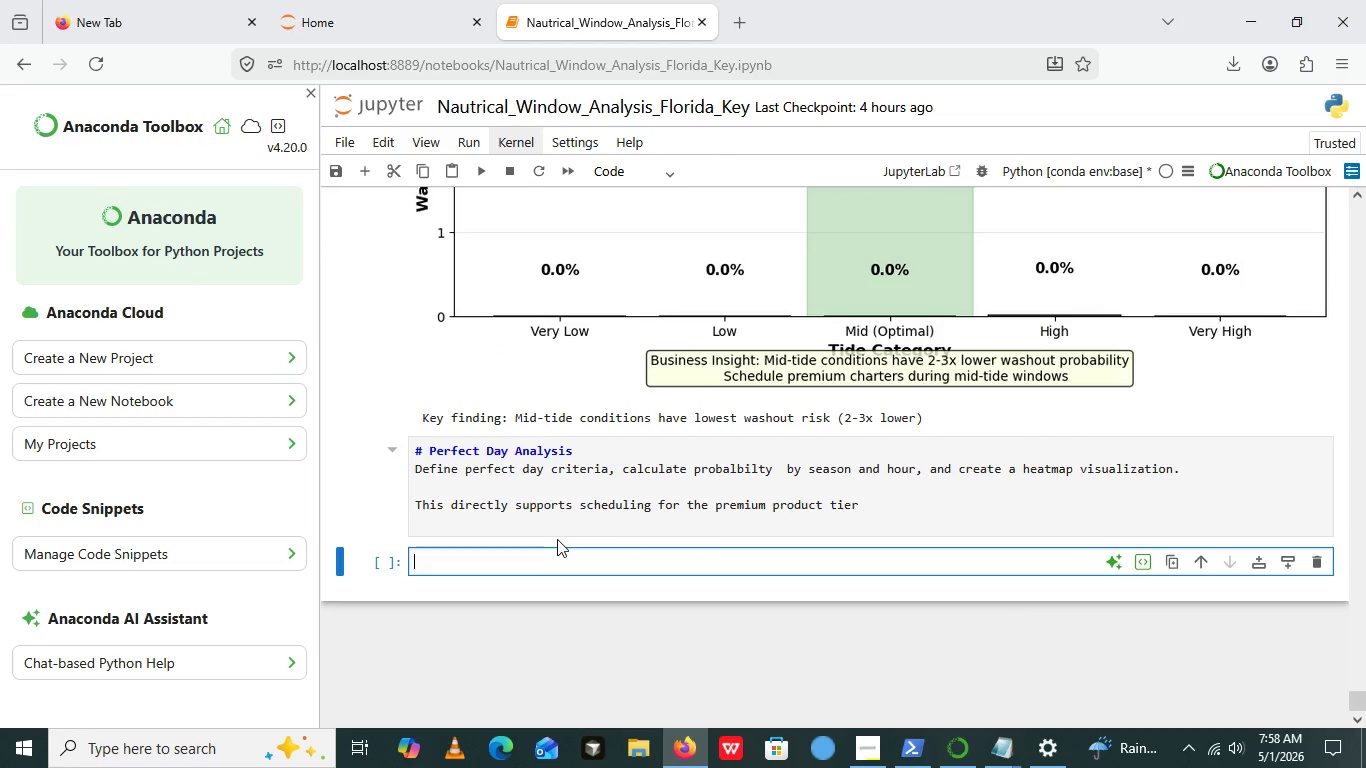 
key(Shift+3)
 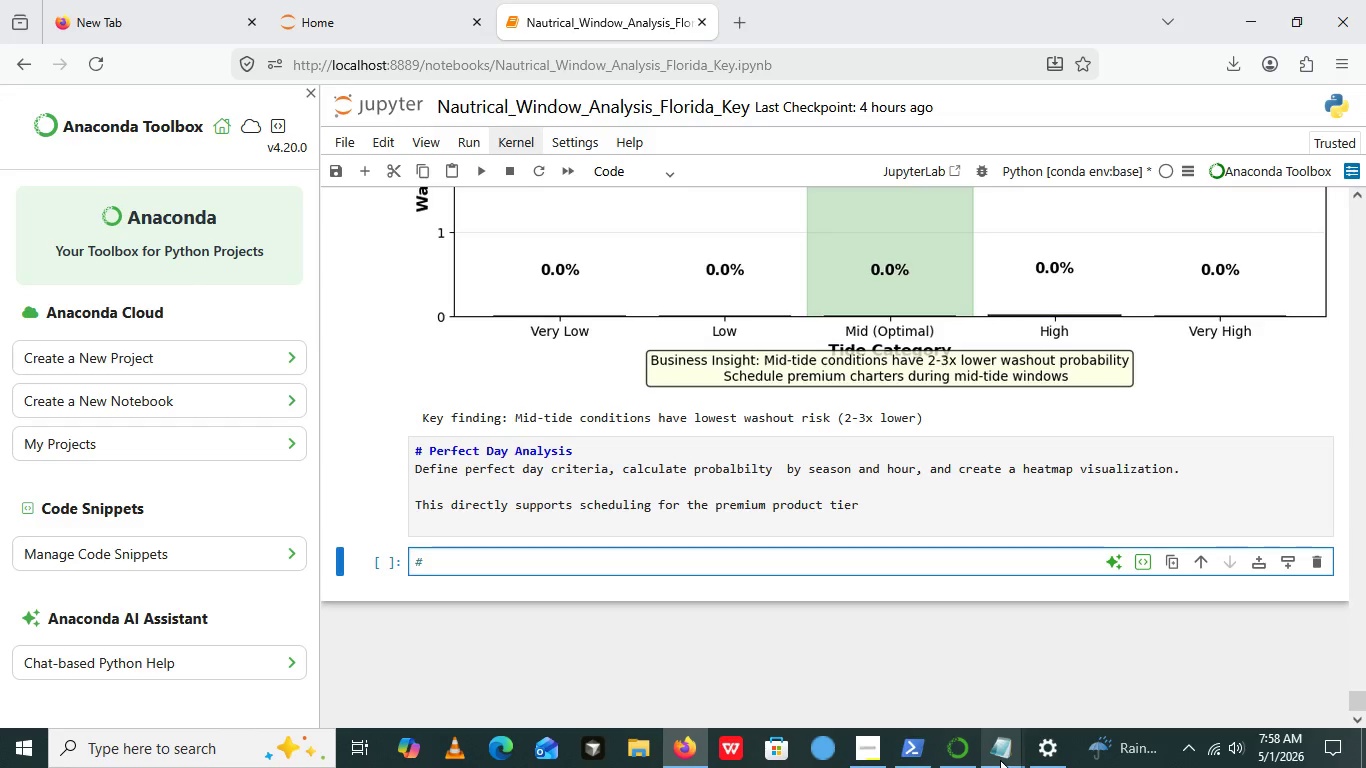 
left_click([1000, 760])
 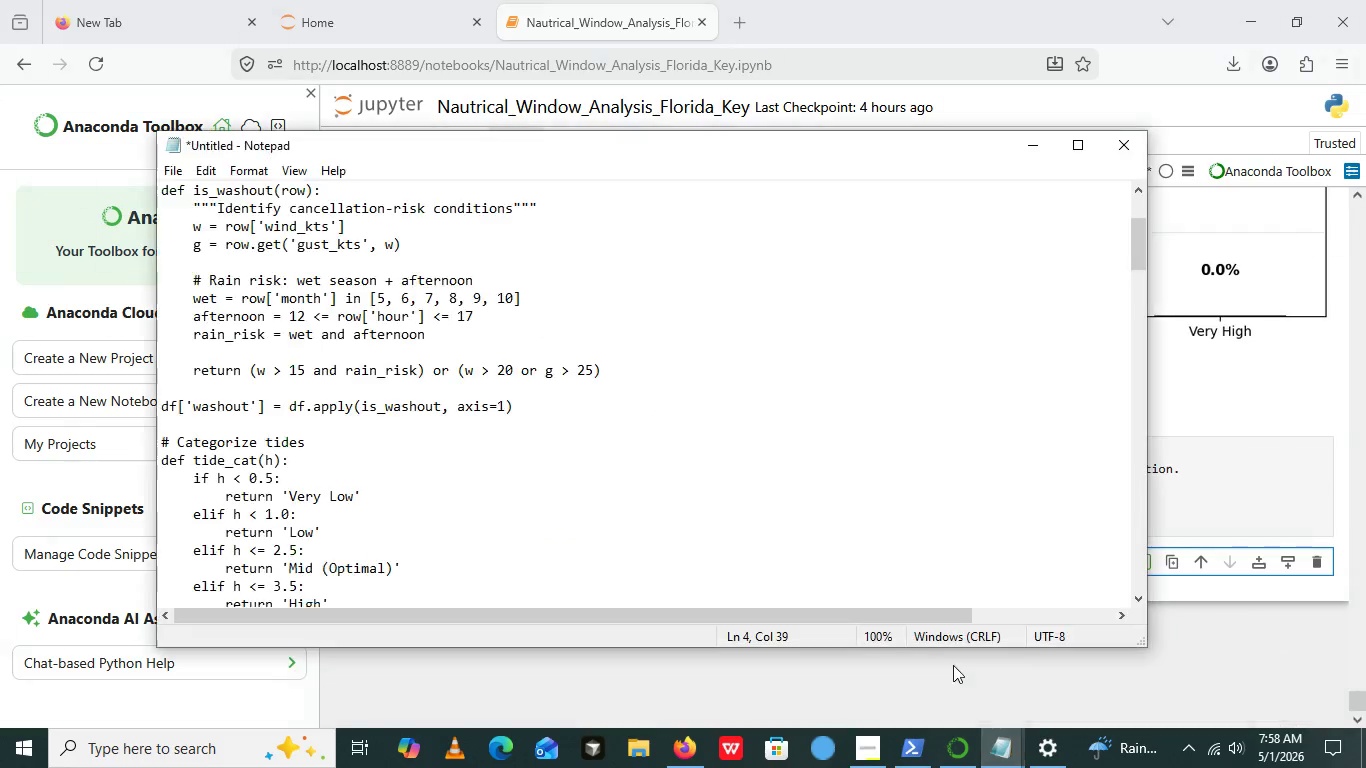 
left_click([1027, 668])
 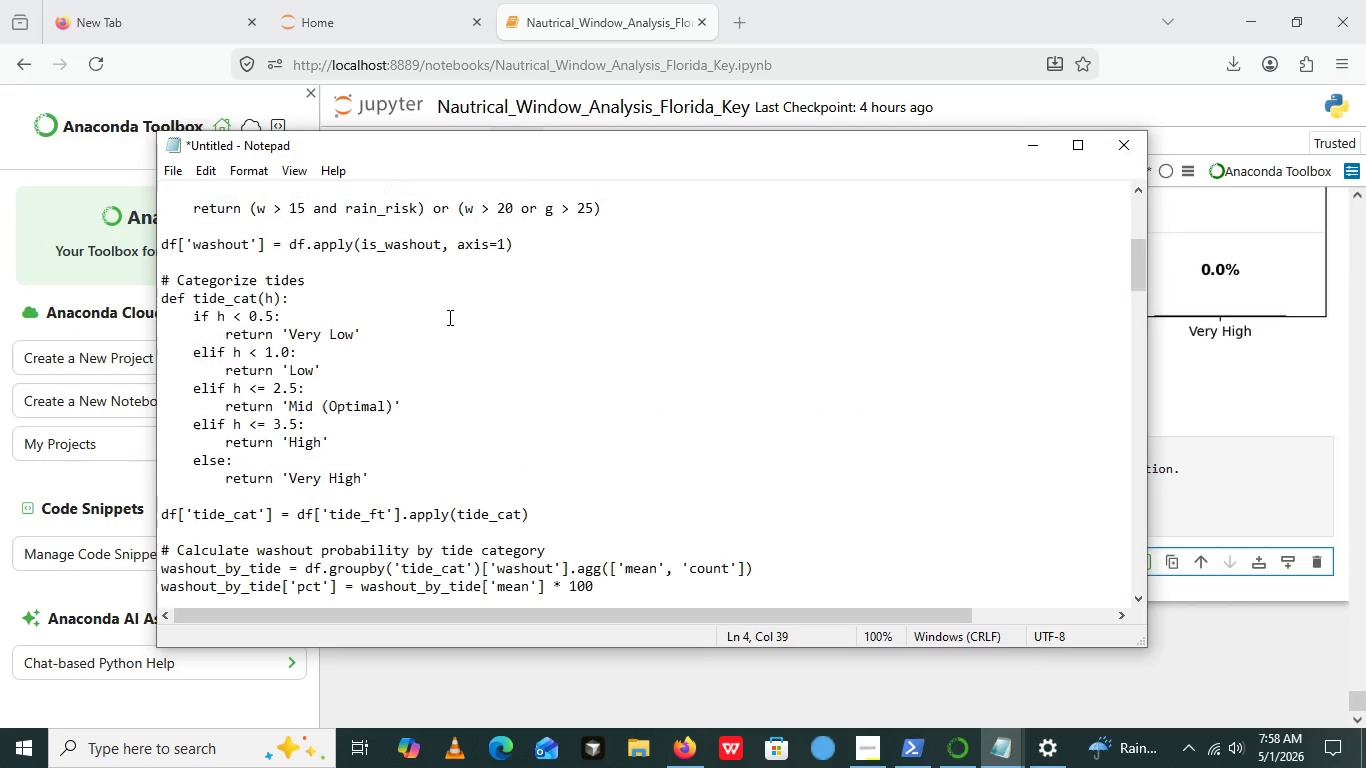 
scroll: coordinate [237, 486], scroll_direction: down, amount: 25.0
 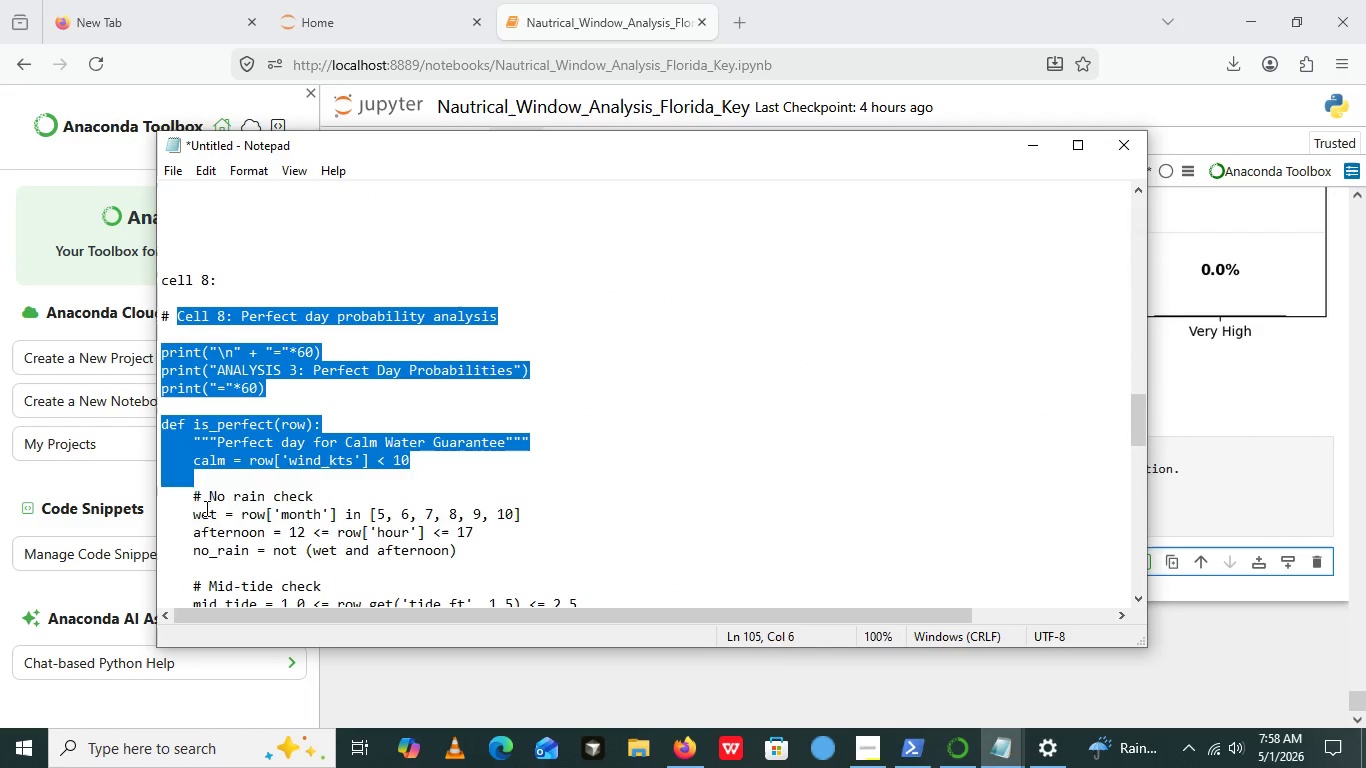 
left_click_drag(start_coordinate=[175, 307], to_coordinate=[214, 552])
 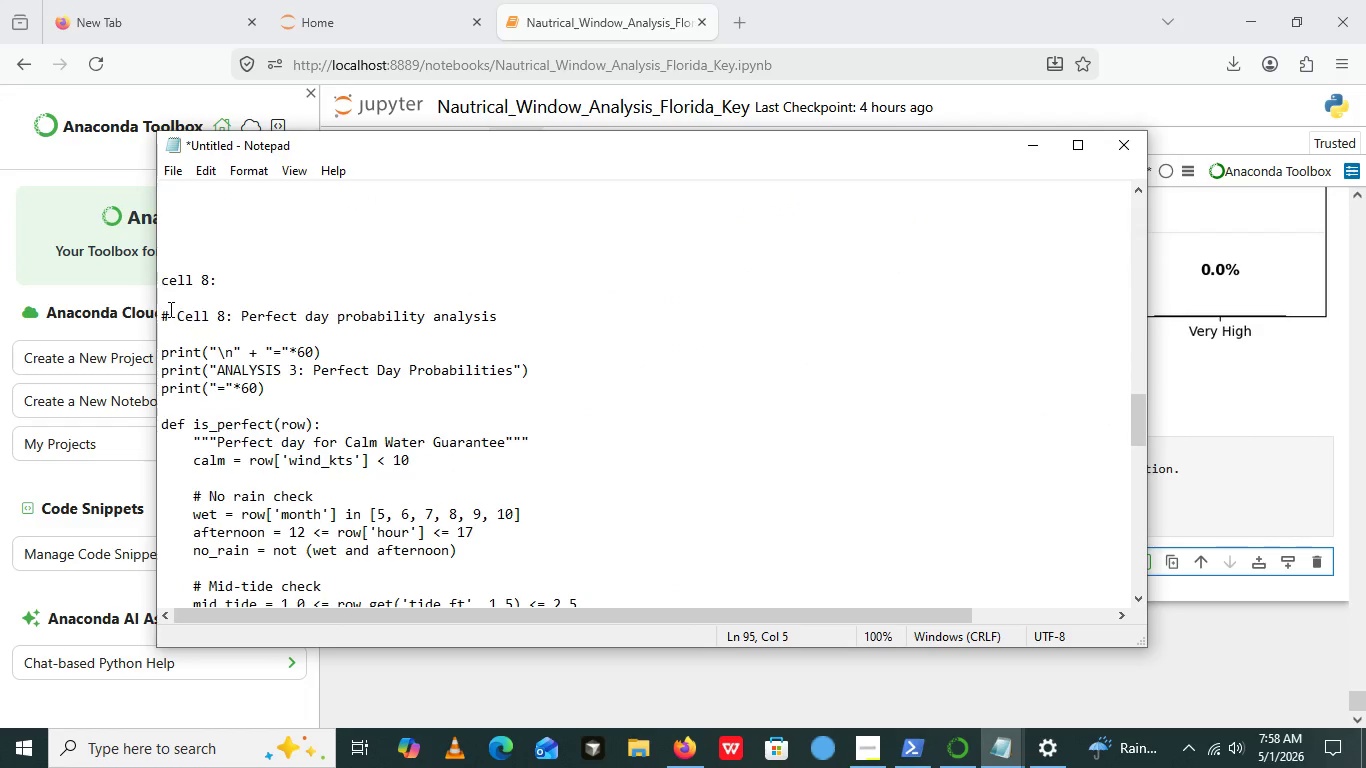 
left_click([195, 310])
 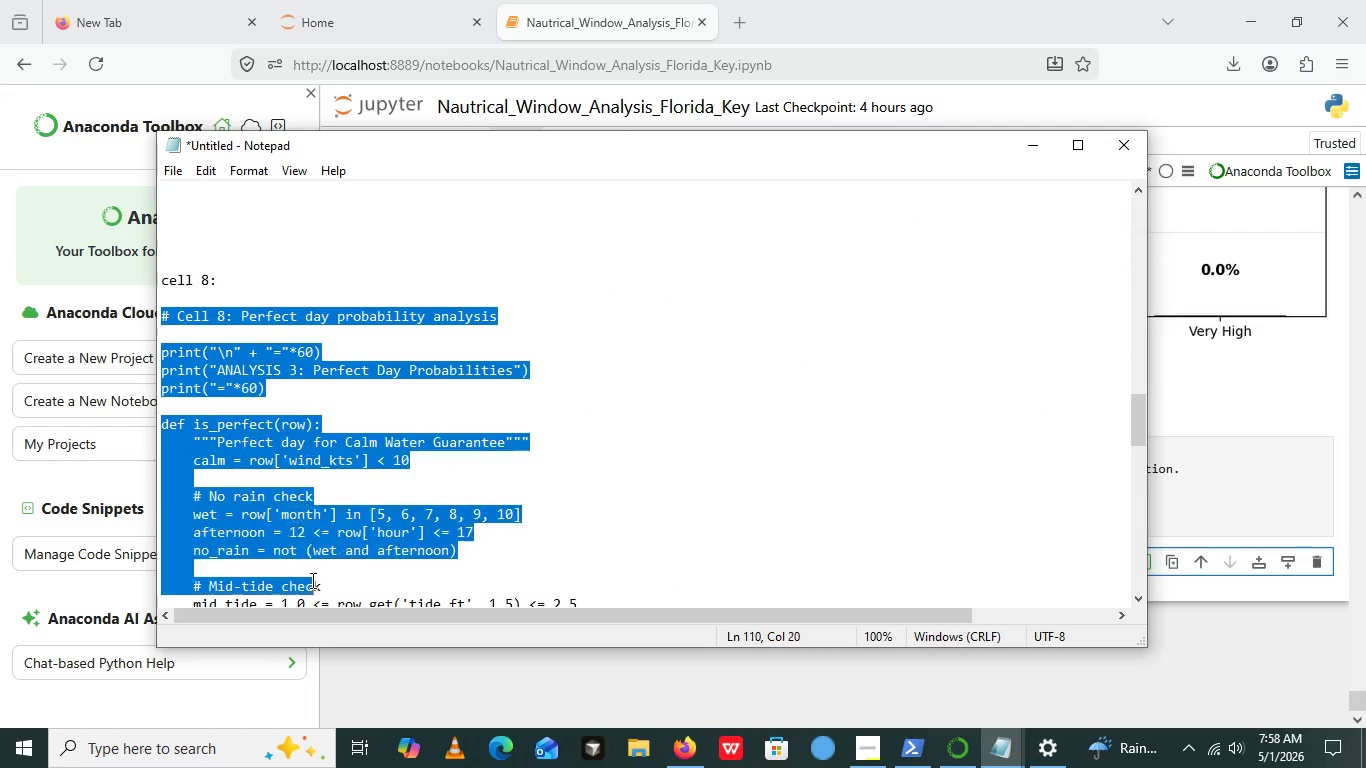 
left_click_drag(start_coordinate=[162, 309], to_coordinate=[474, 577])
 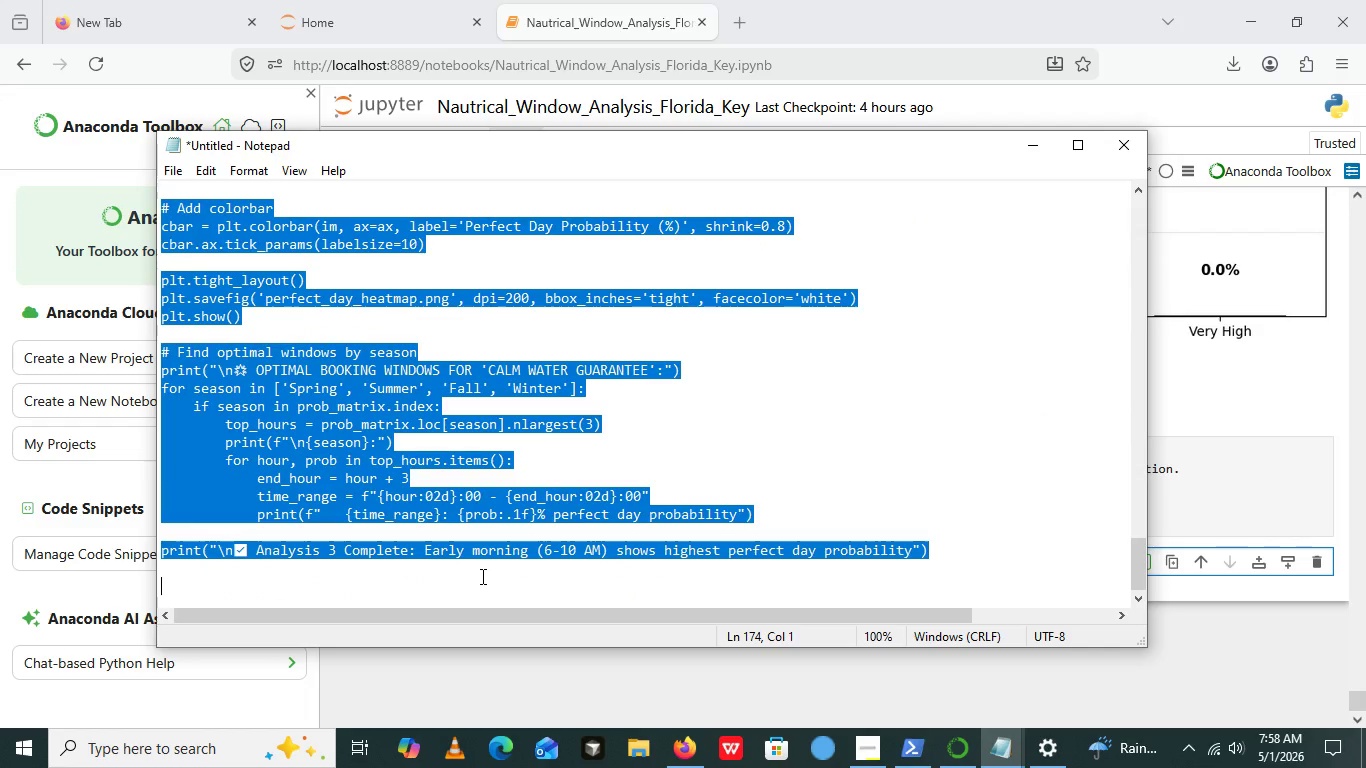 
key(Control+C)
 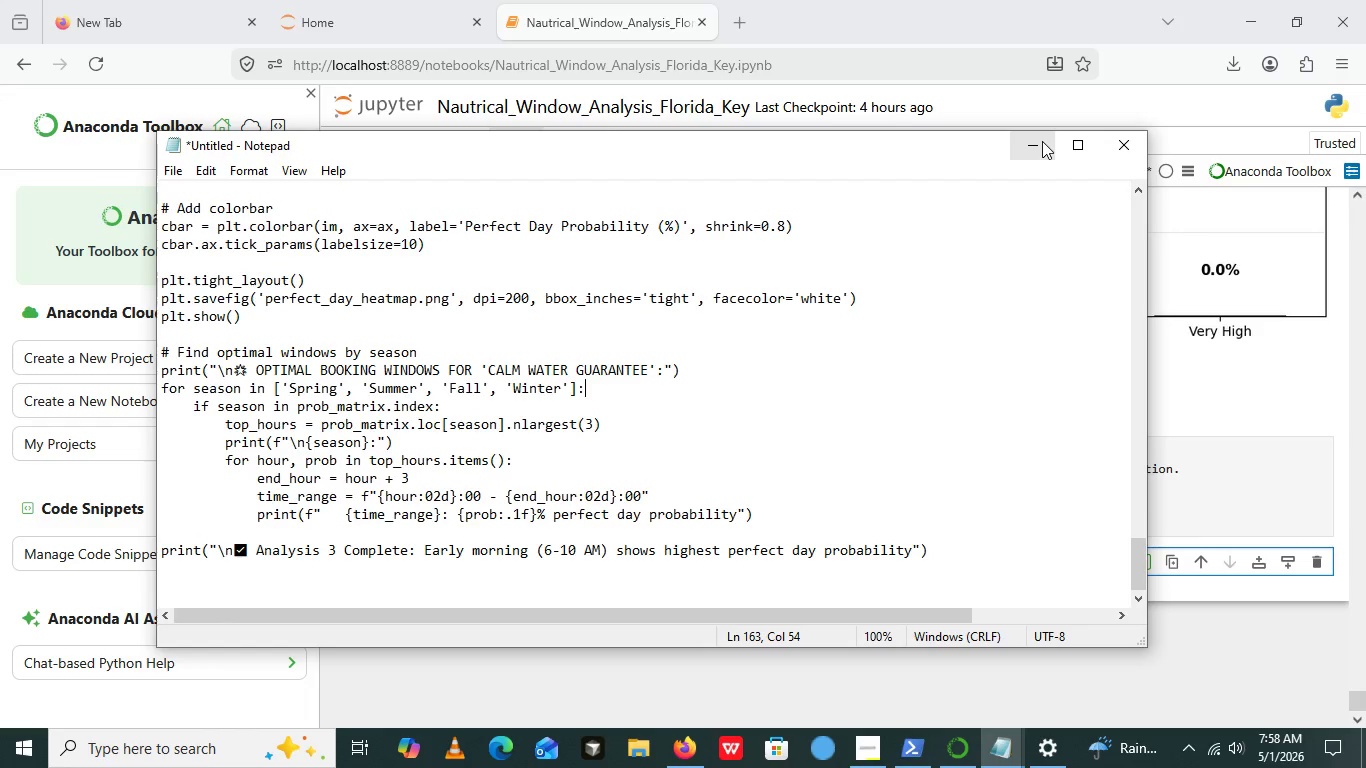 
left_click([1042, 141])
 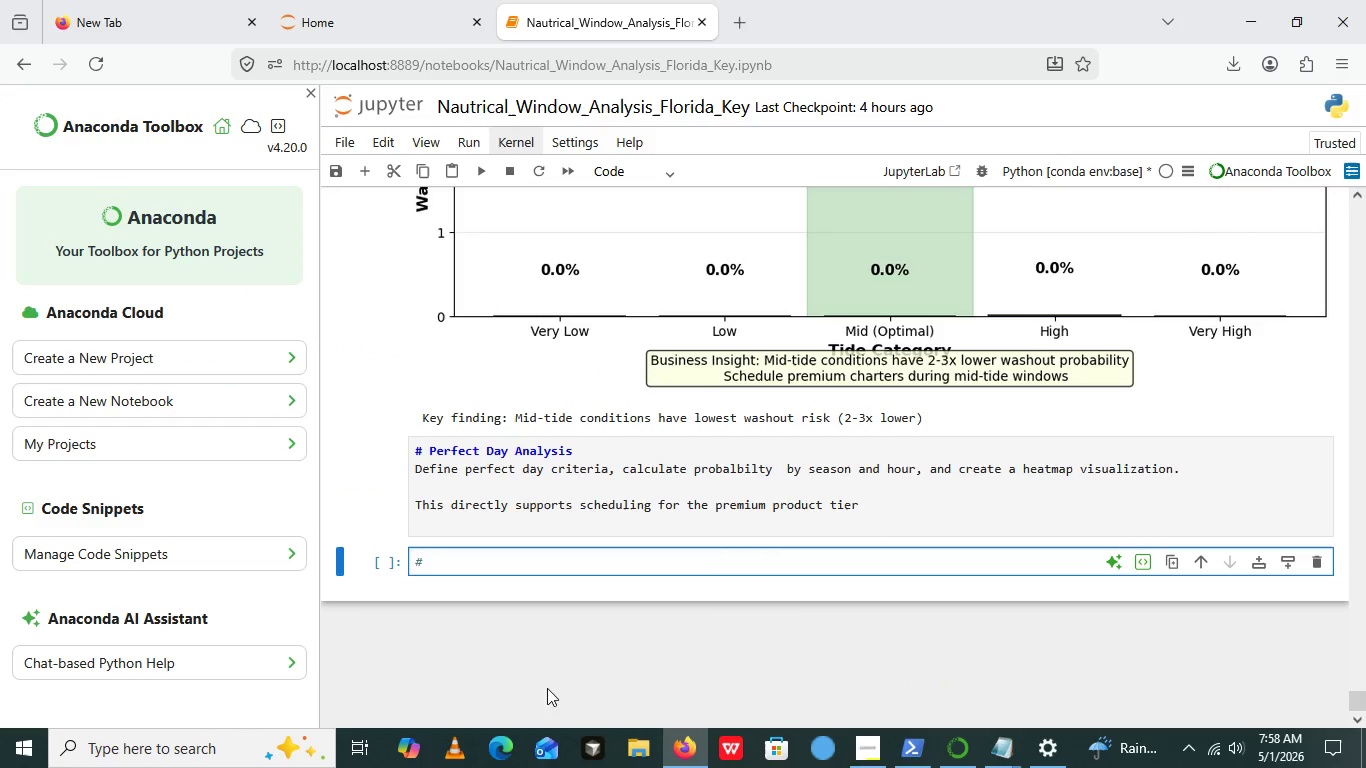 
key(Space)
 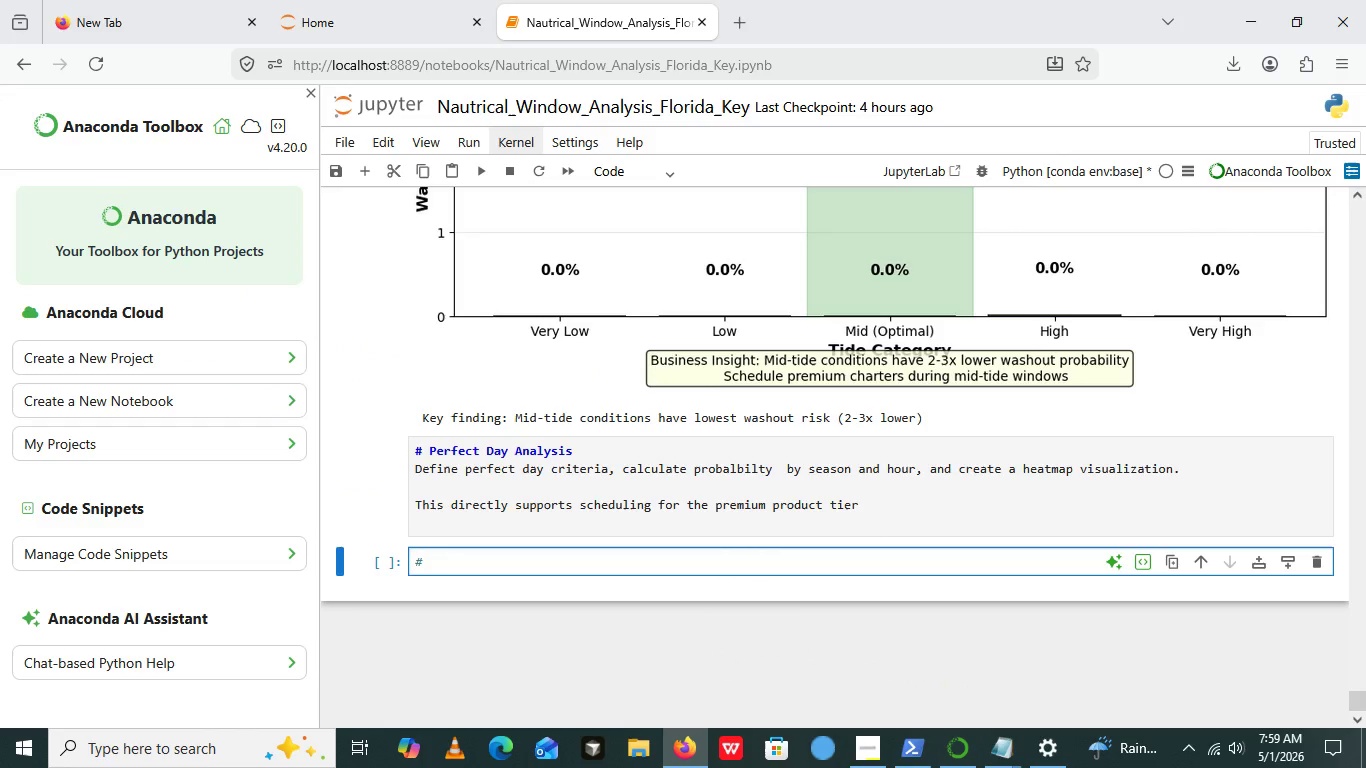 
wait(6.5)
 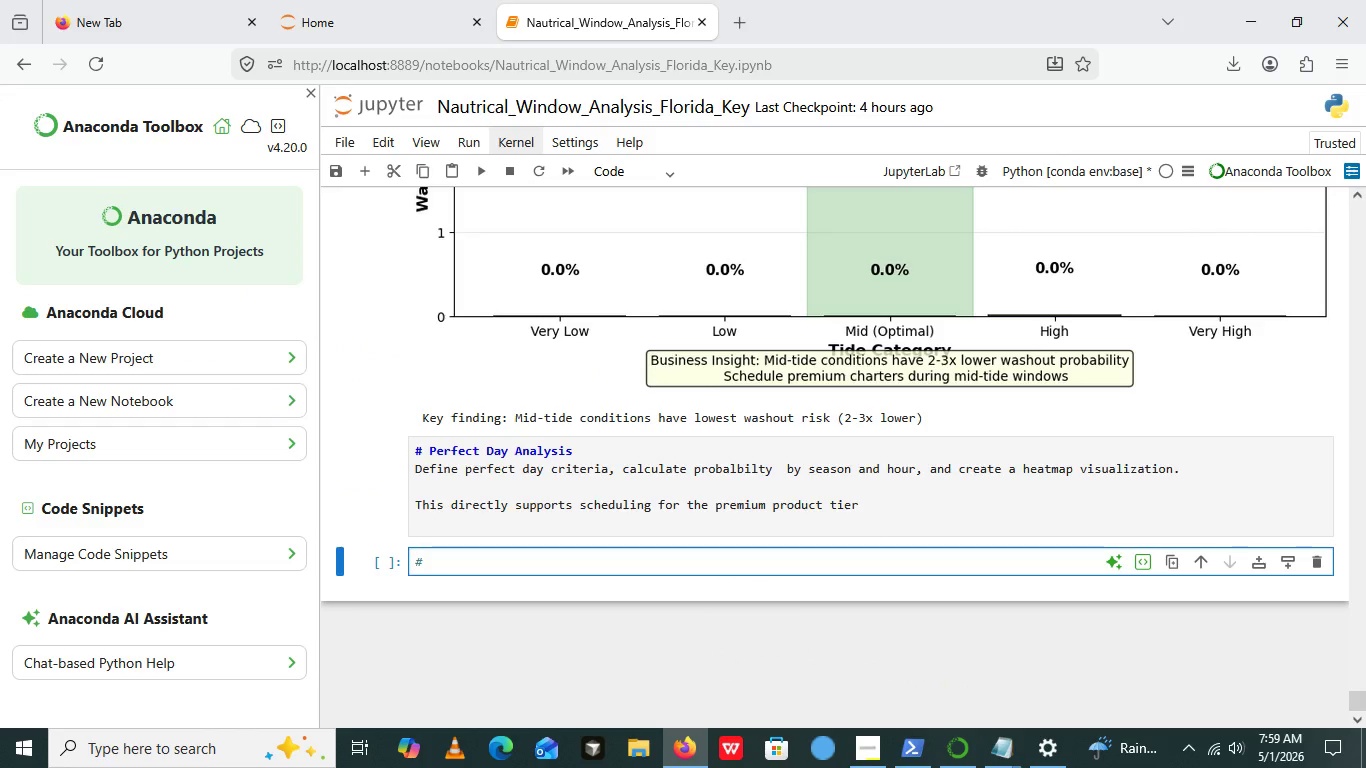 
type(Perfect day probability analysis)
 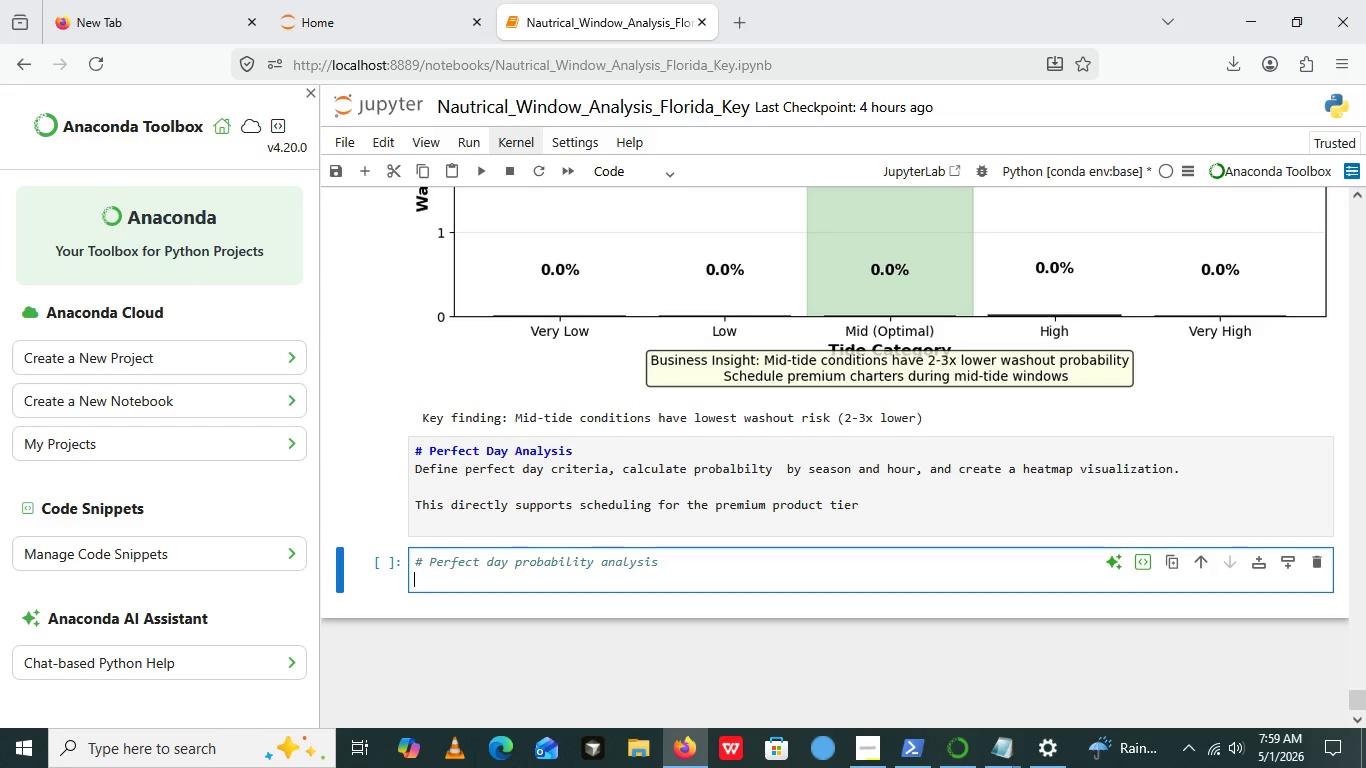 
key(Enter)
 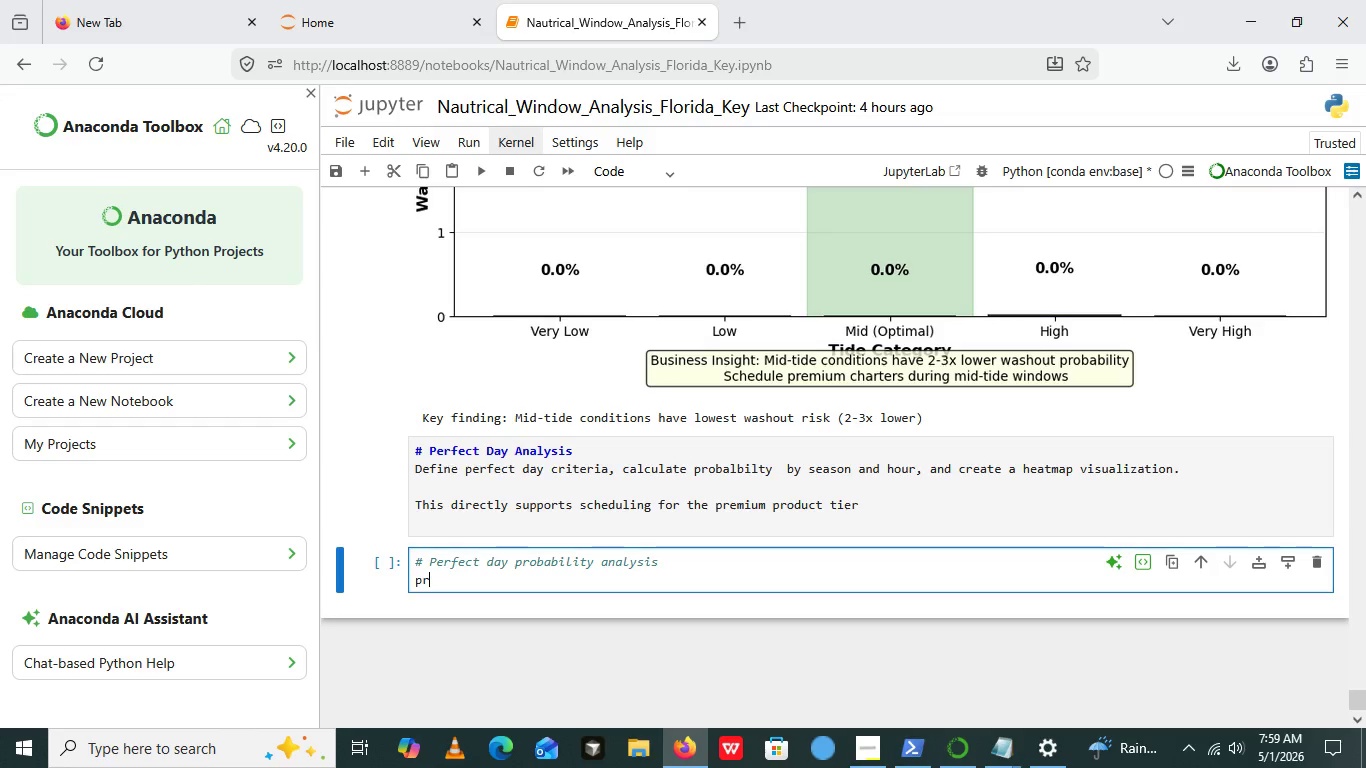 
type(print())
 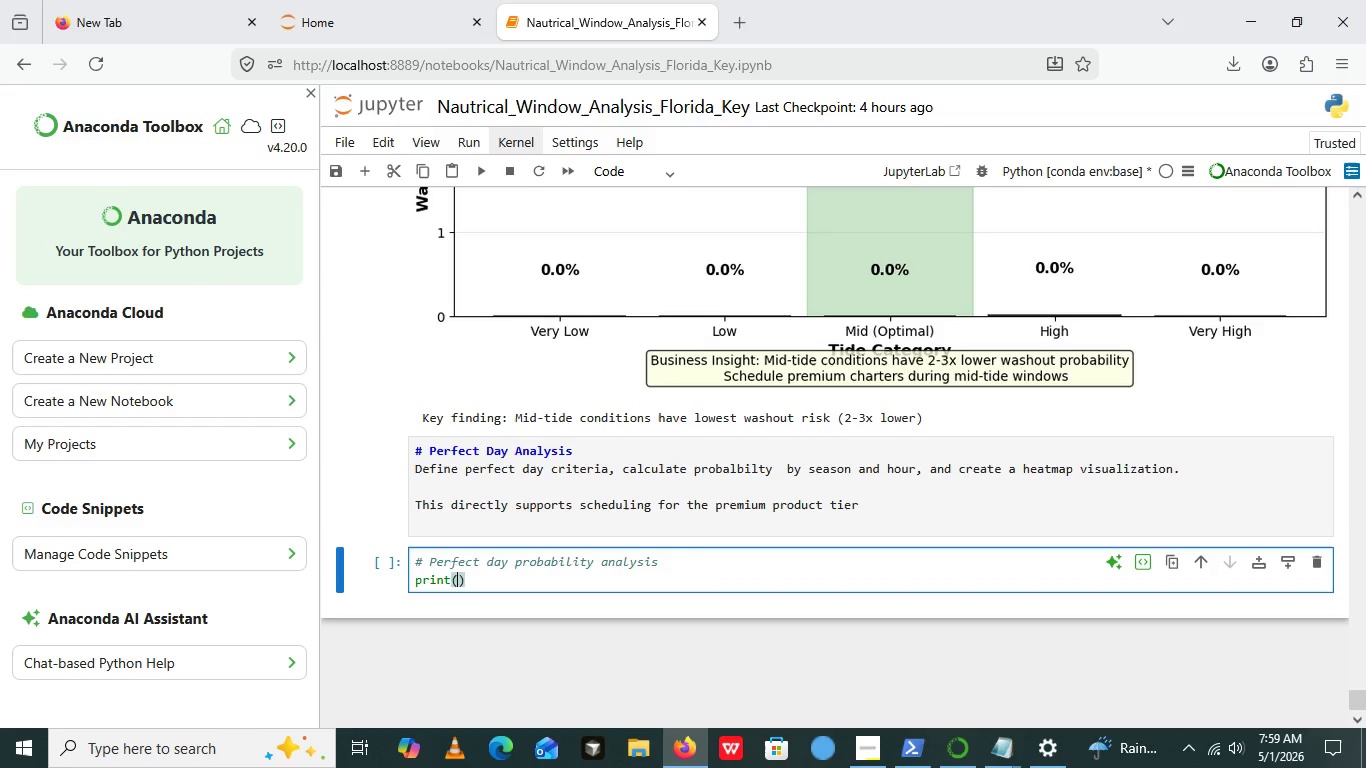 
key(ArrowLeft)
 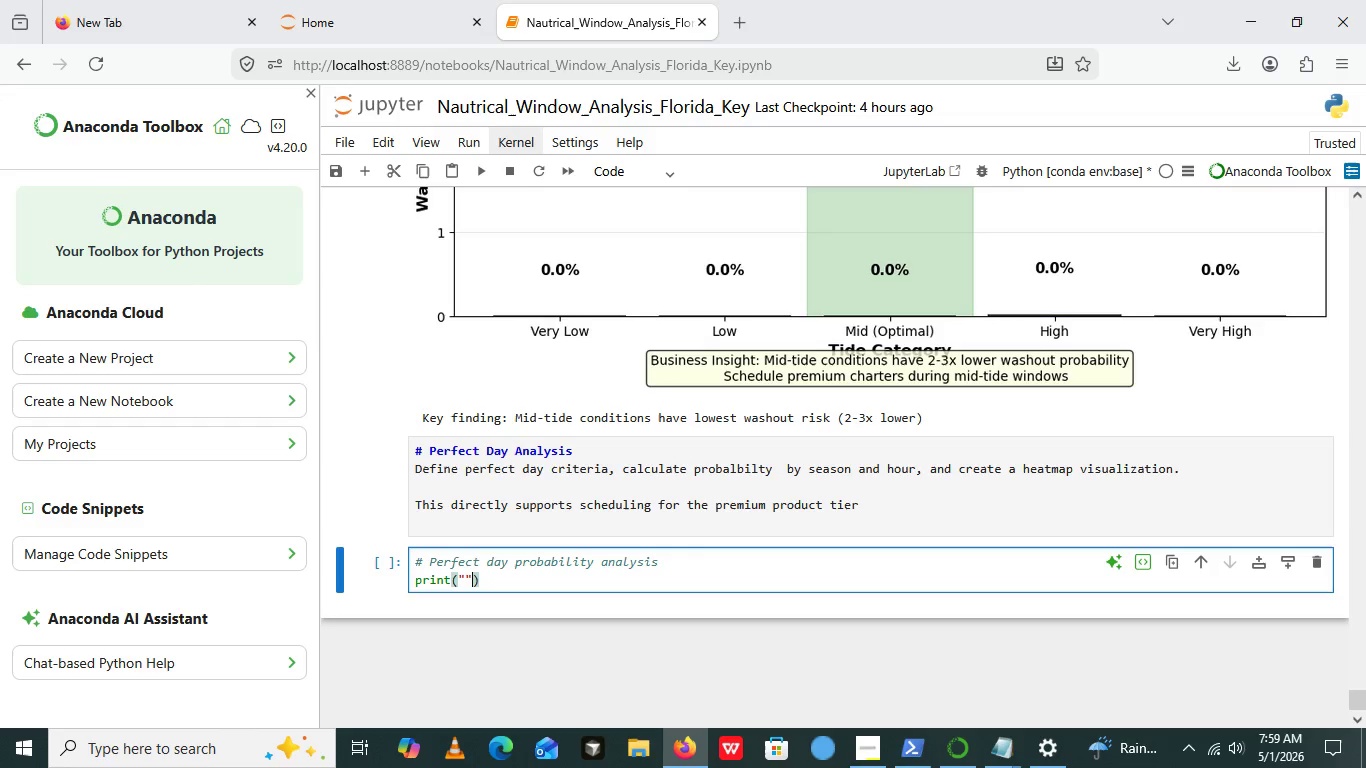 
key(Shift+Quote)
 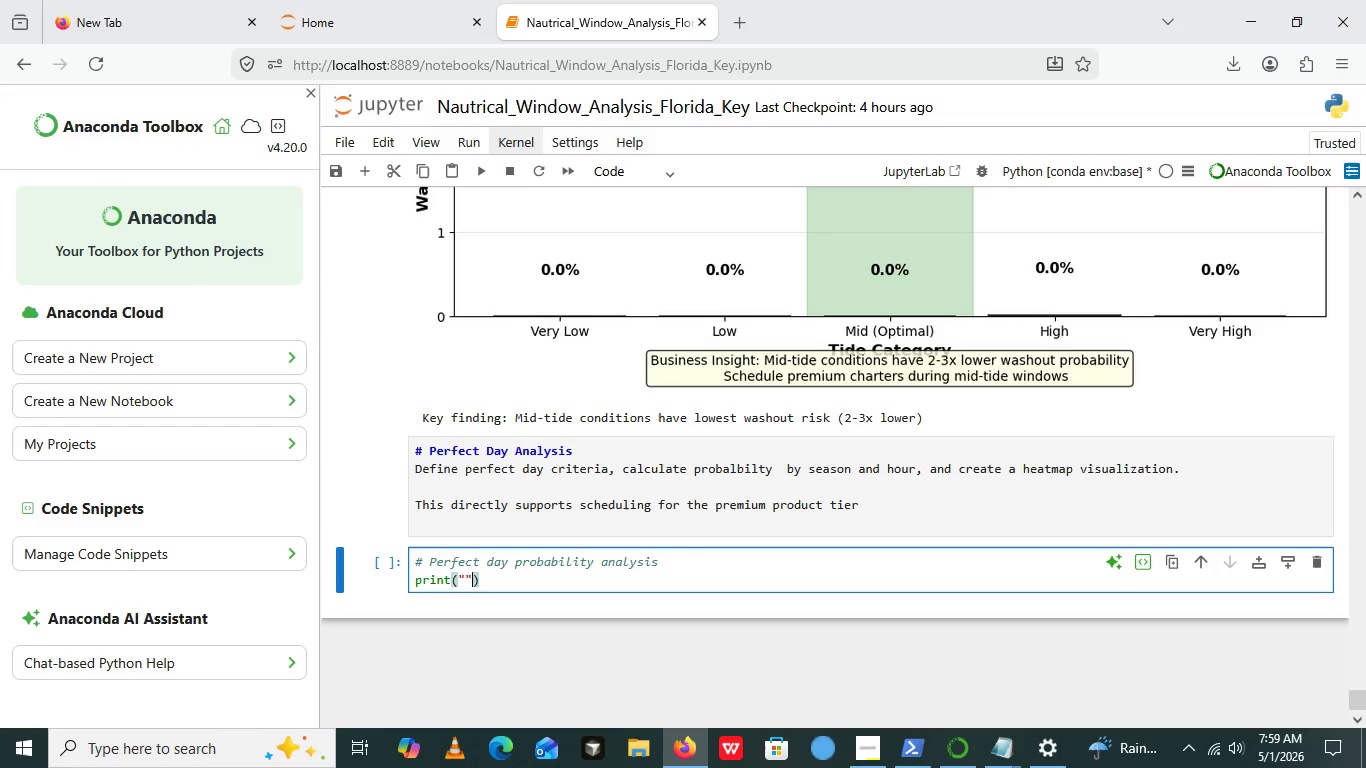 
key(Shift+Quote)
 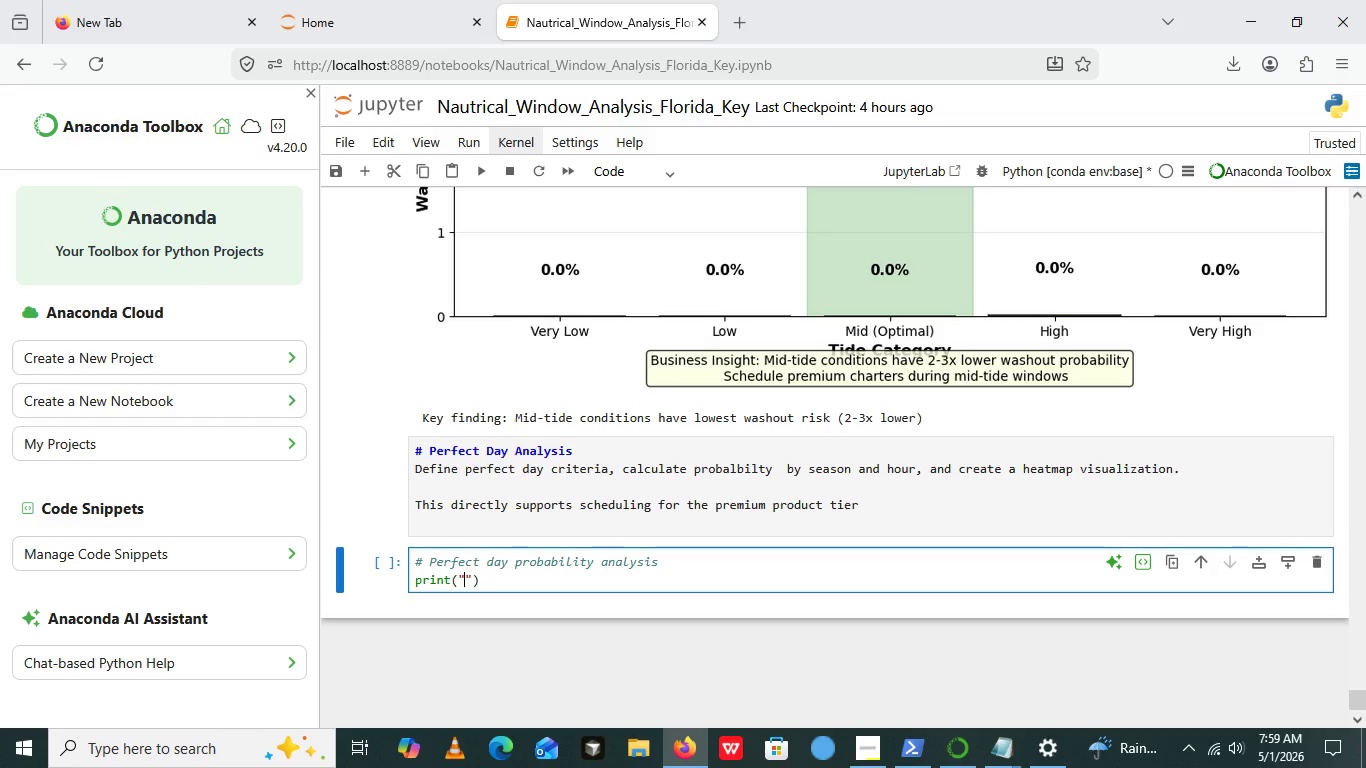 
key(ArrowLeft)
 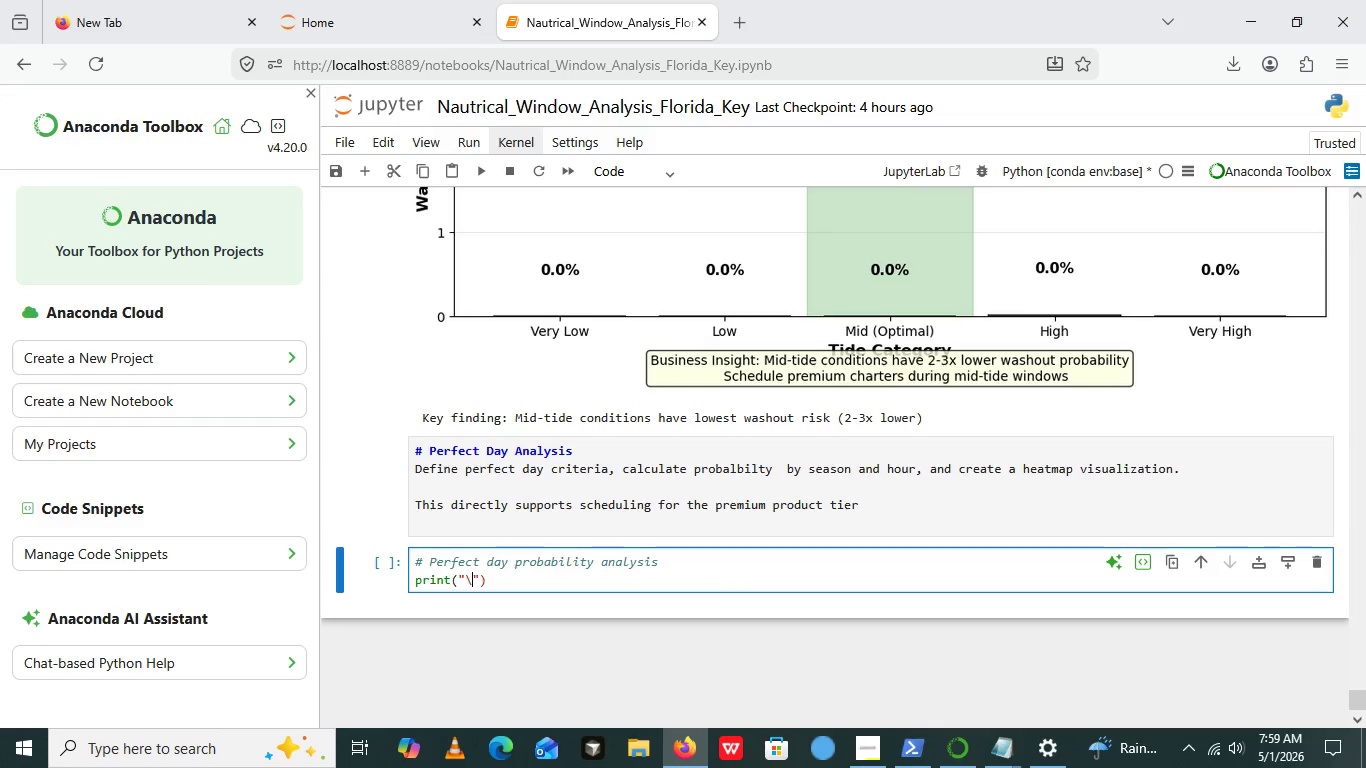 
key(Break)
 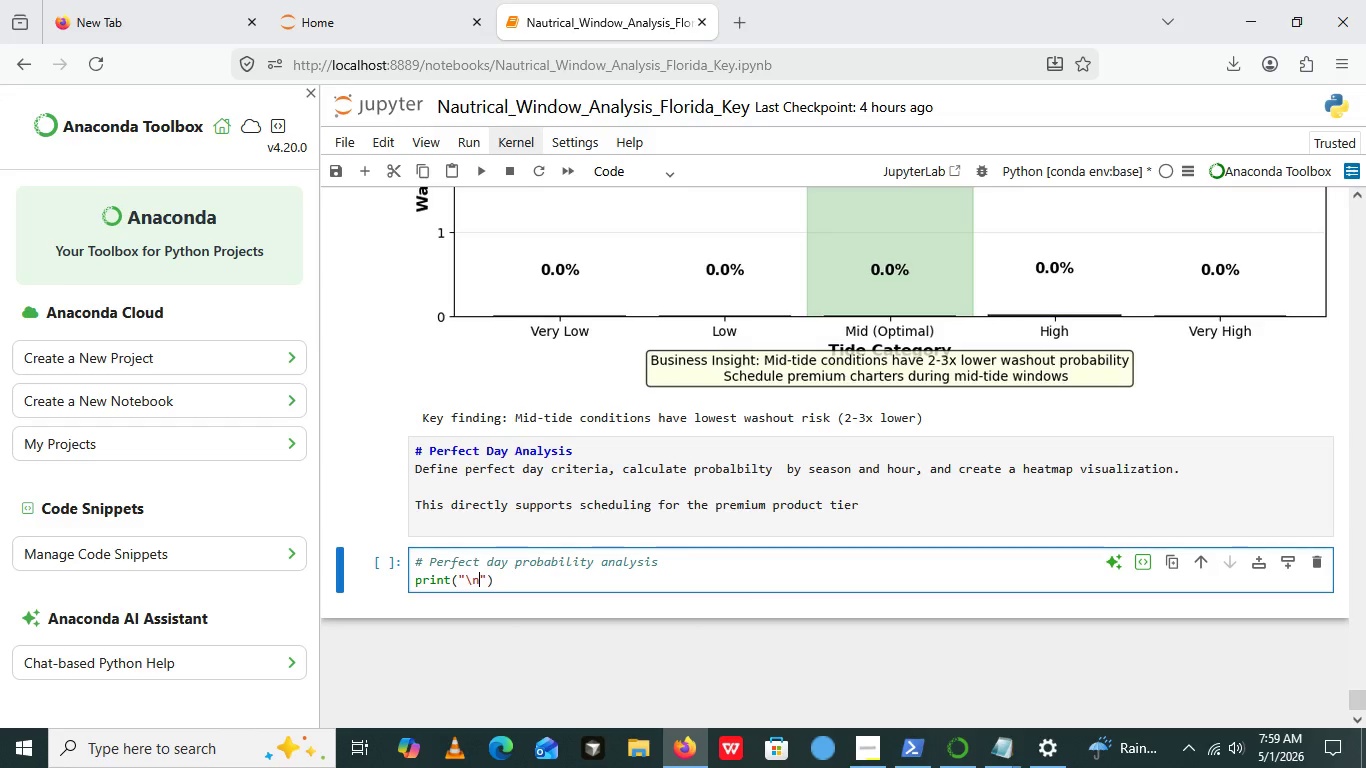 
key(N)
 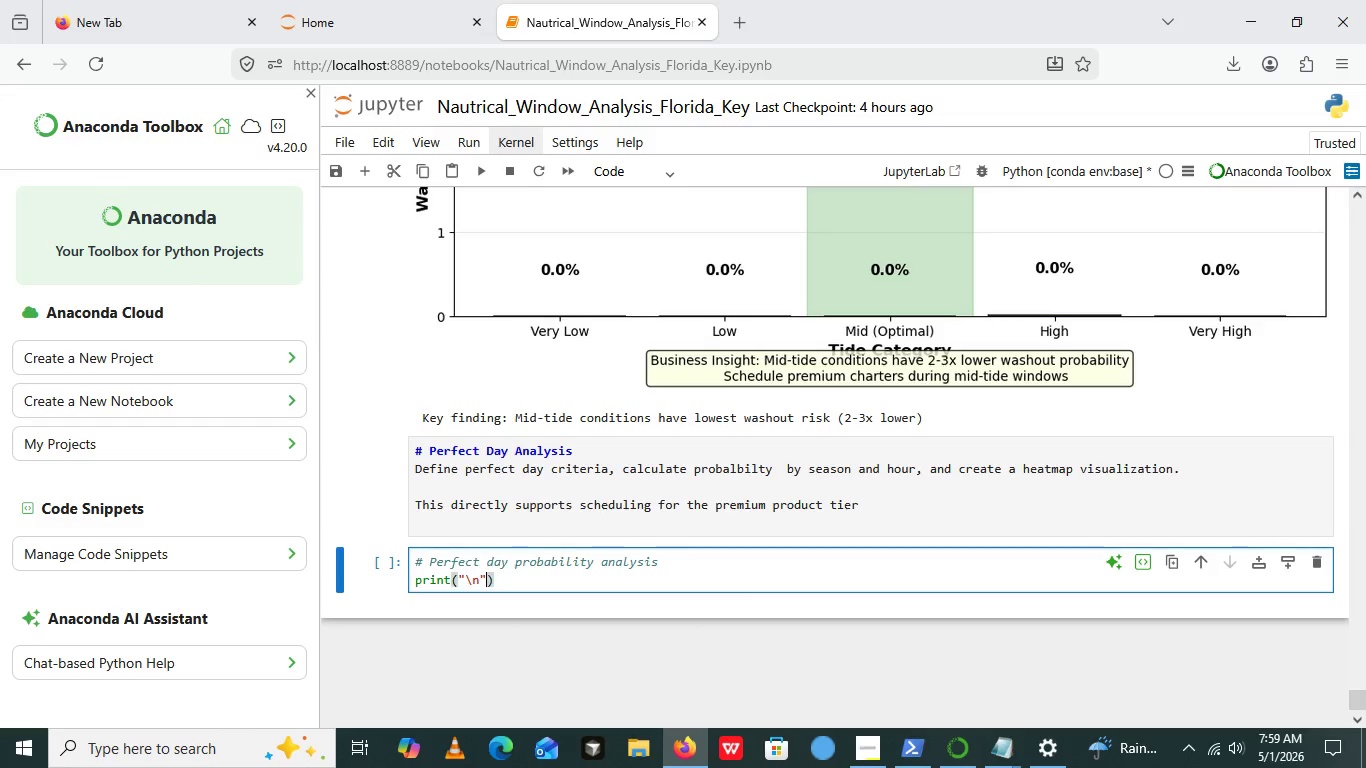 
key(ArrowRight)
 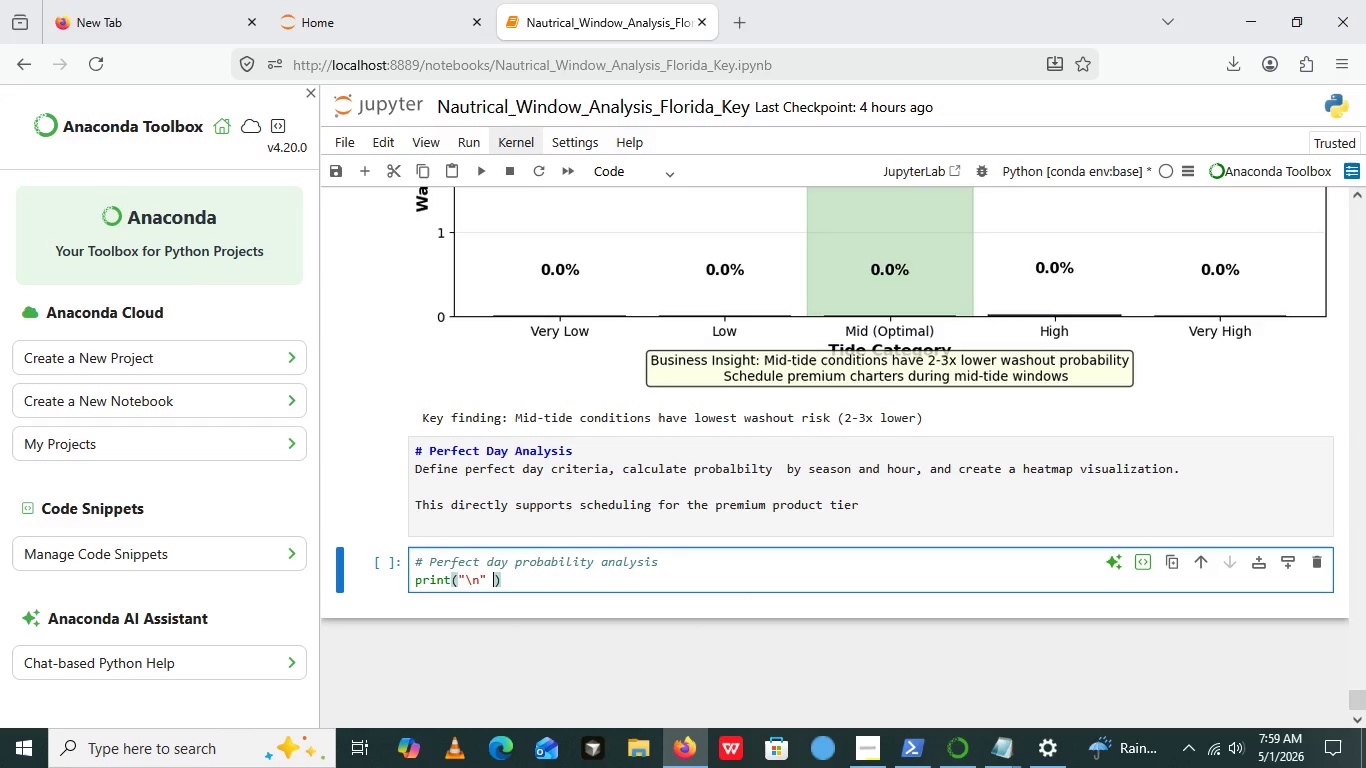 
key(Space)
 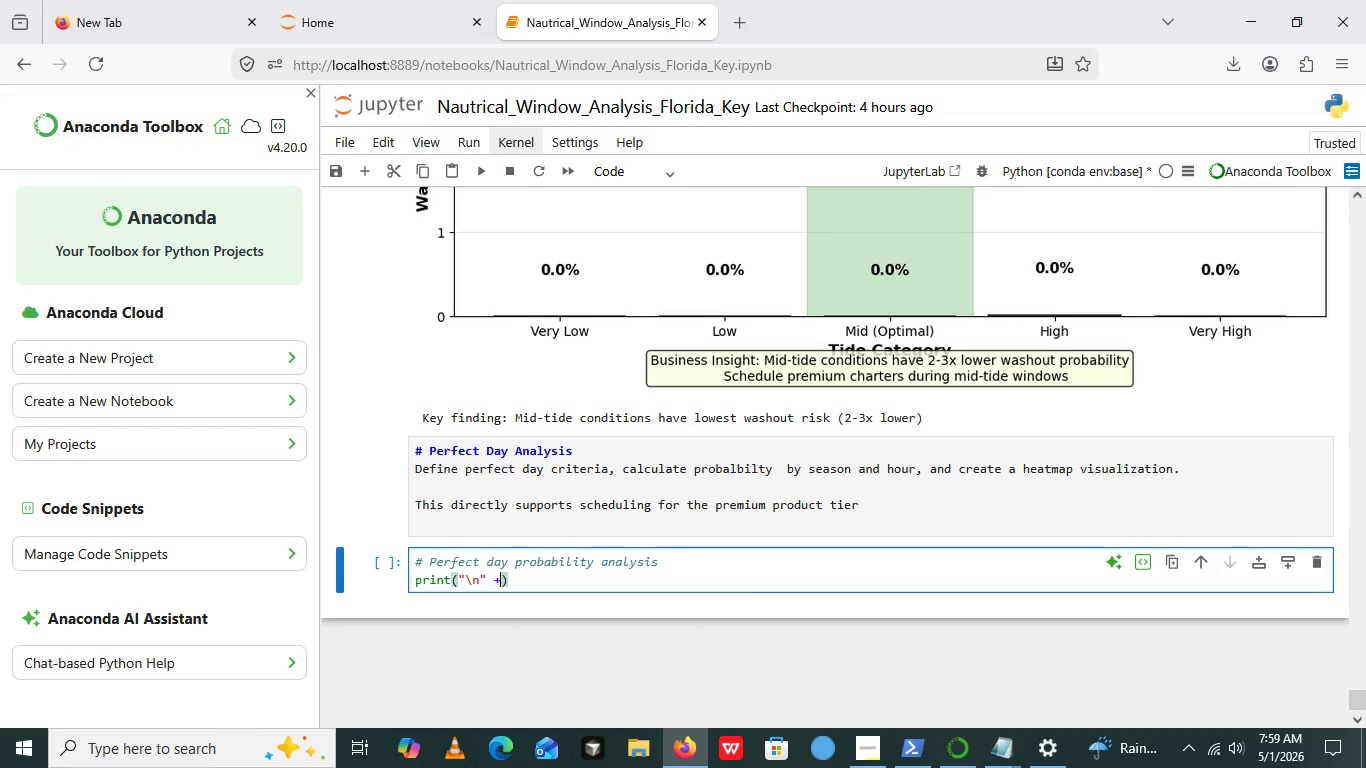 
key(Shift+Equal)
 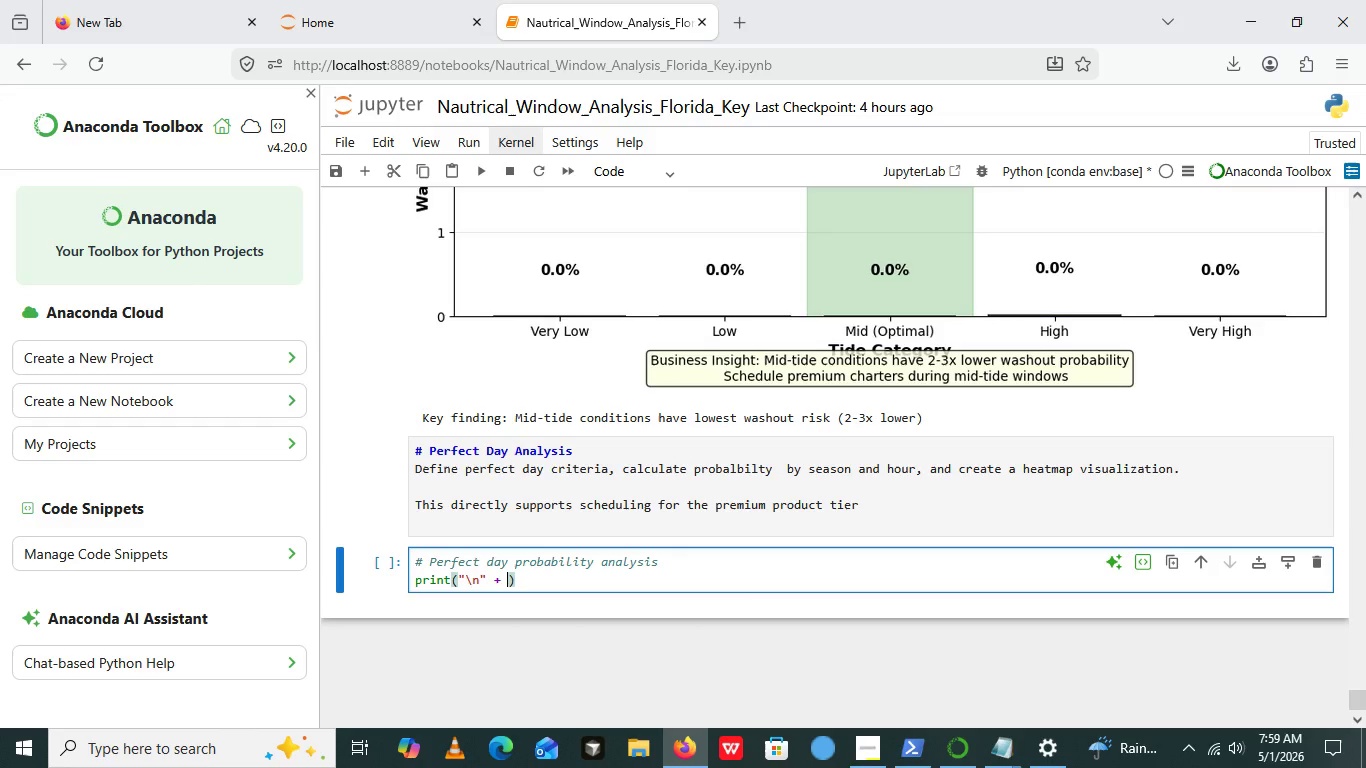 
key(Space)
 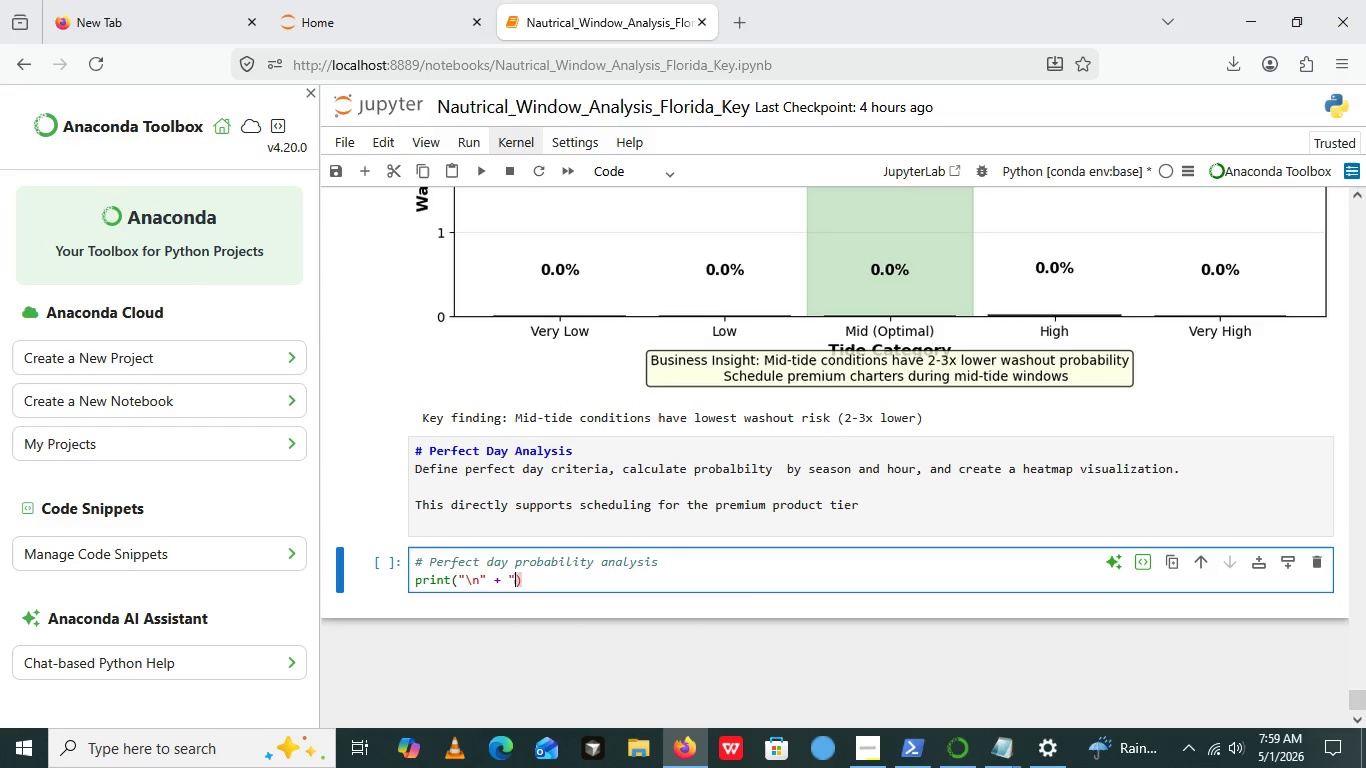 
key(Shift+Quote)
 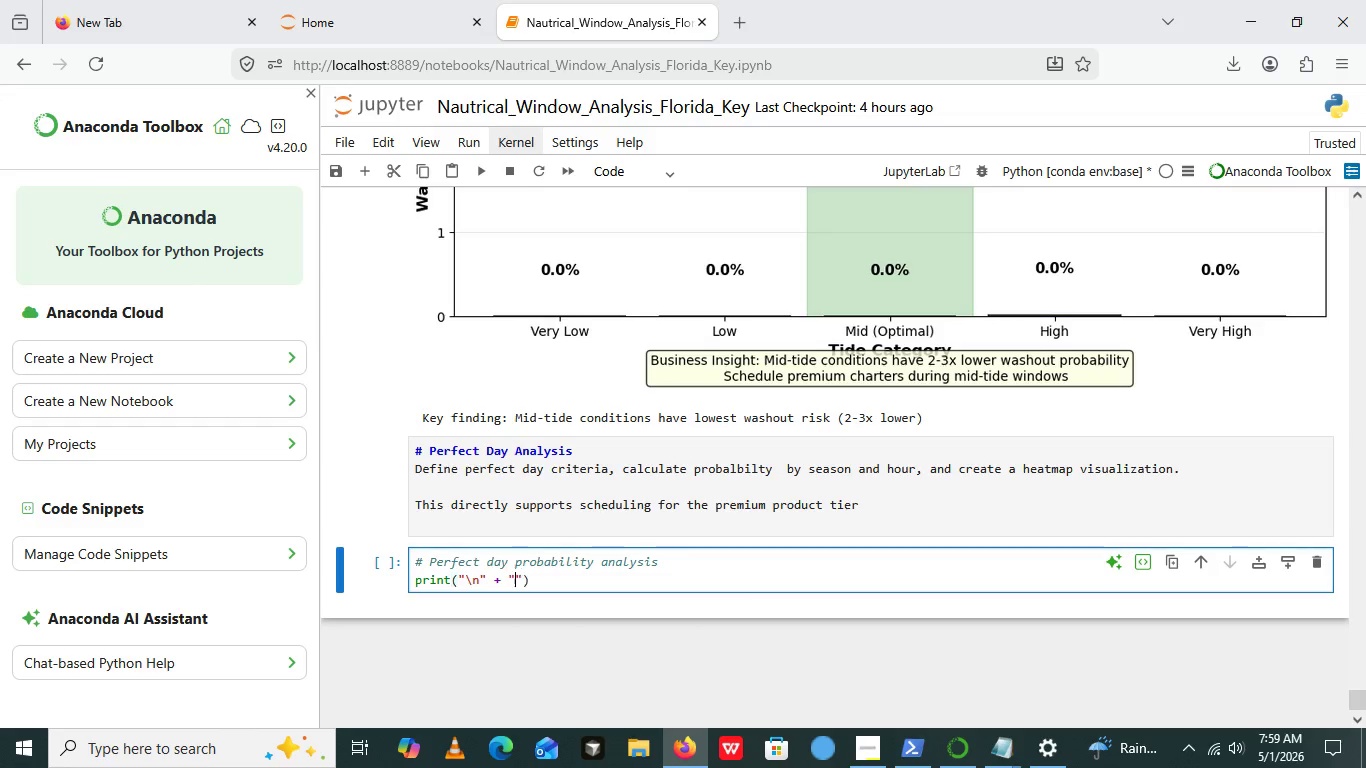 
key(Shift+Quote)
 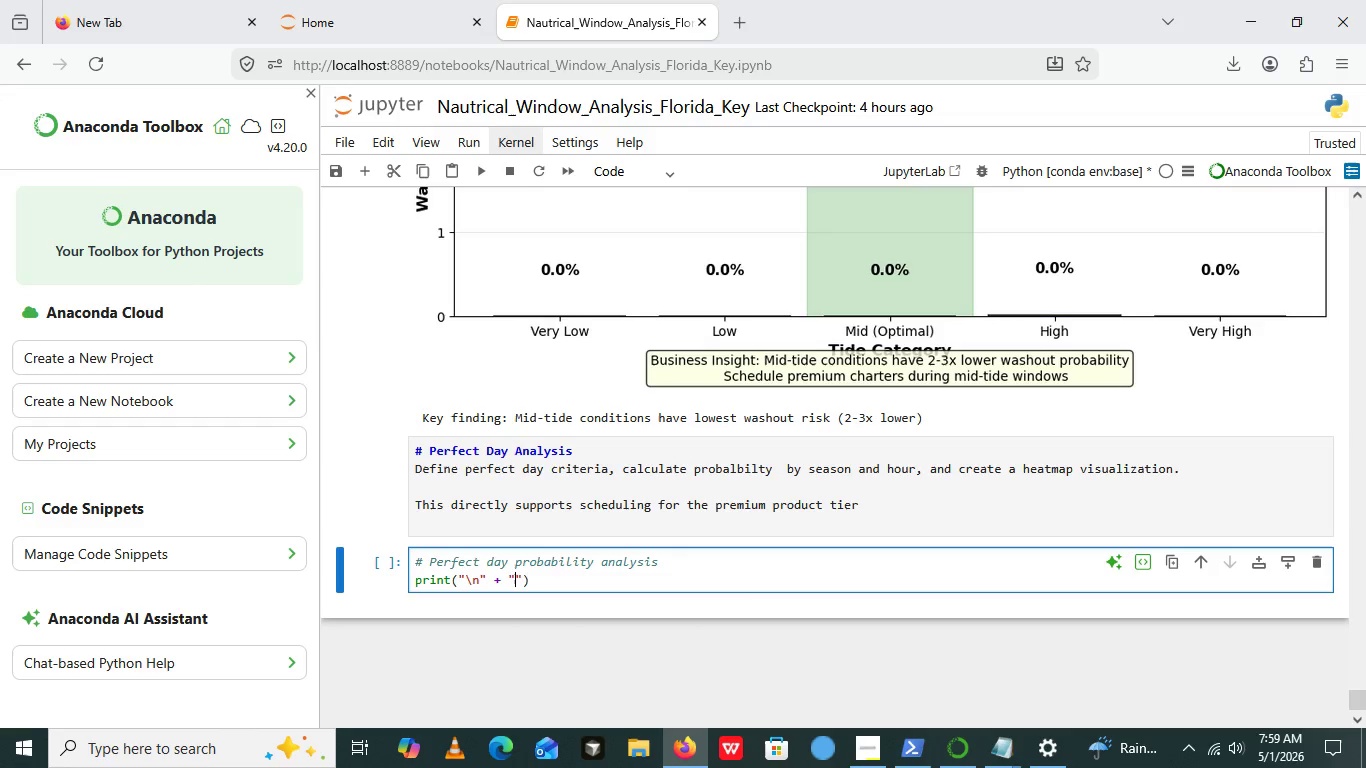 
key(ArrowLeft)
 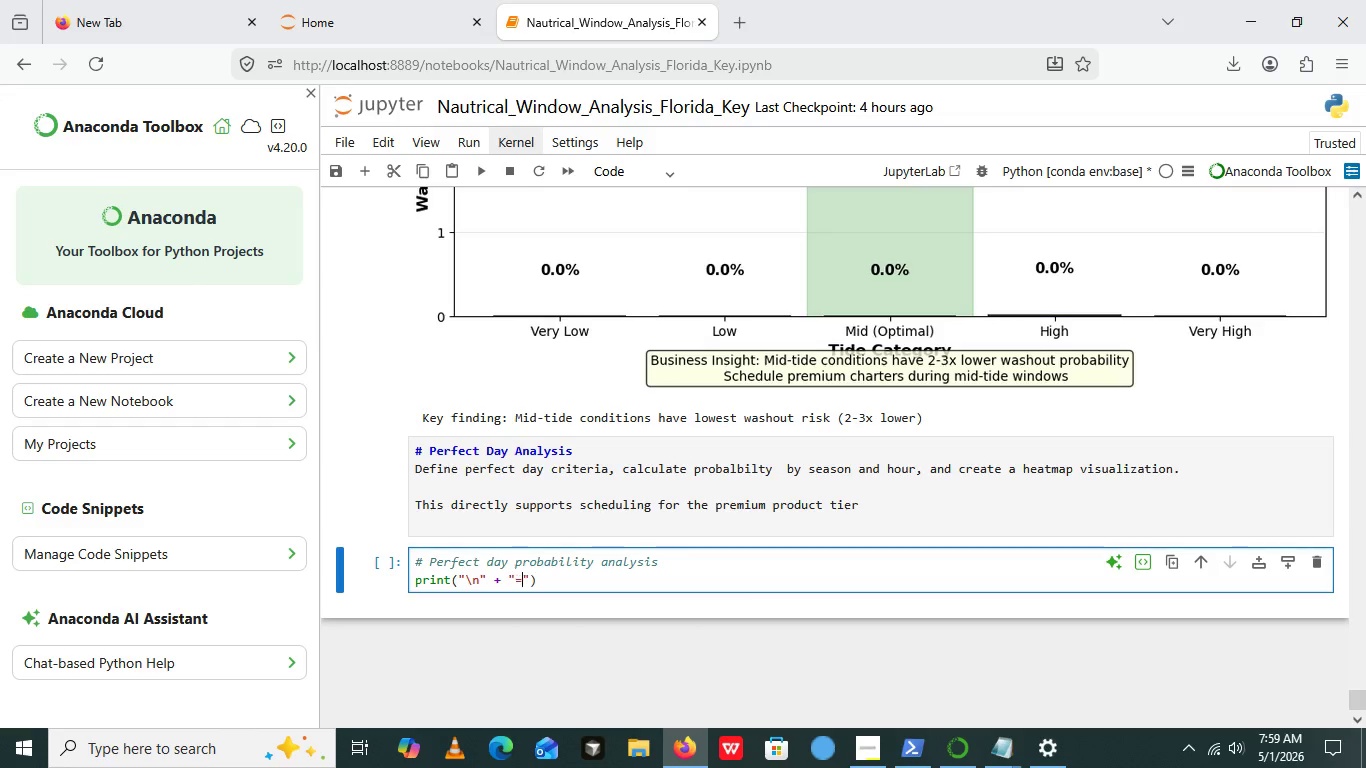 
key(Equal)
 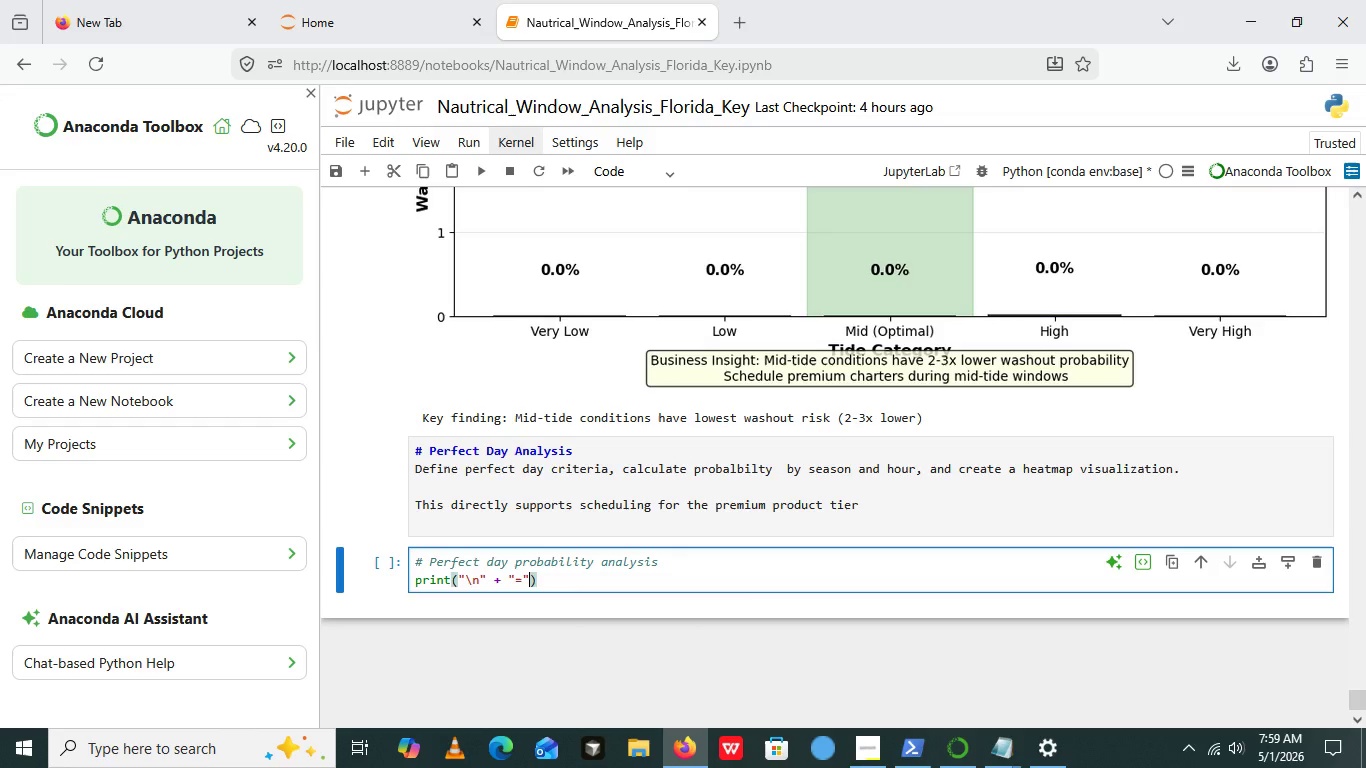 
key(ArrowRight)
 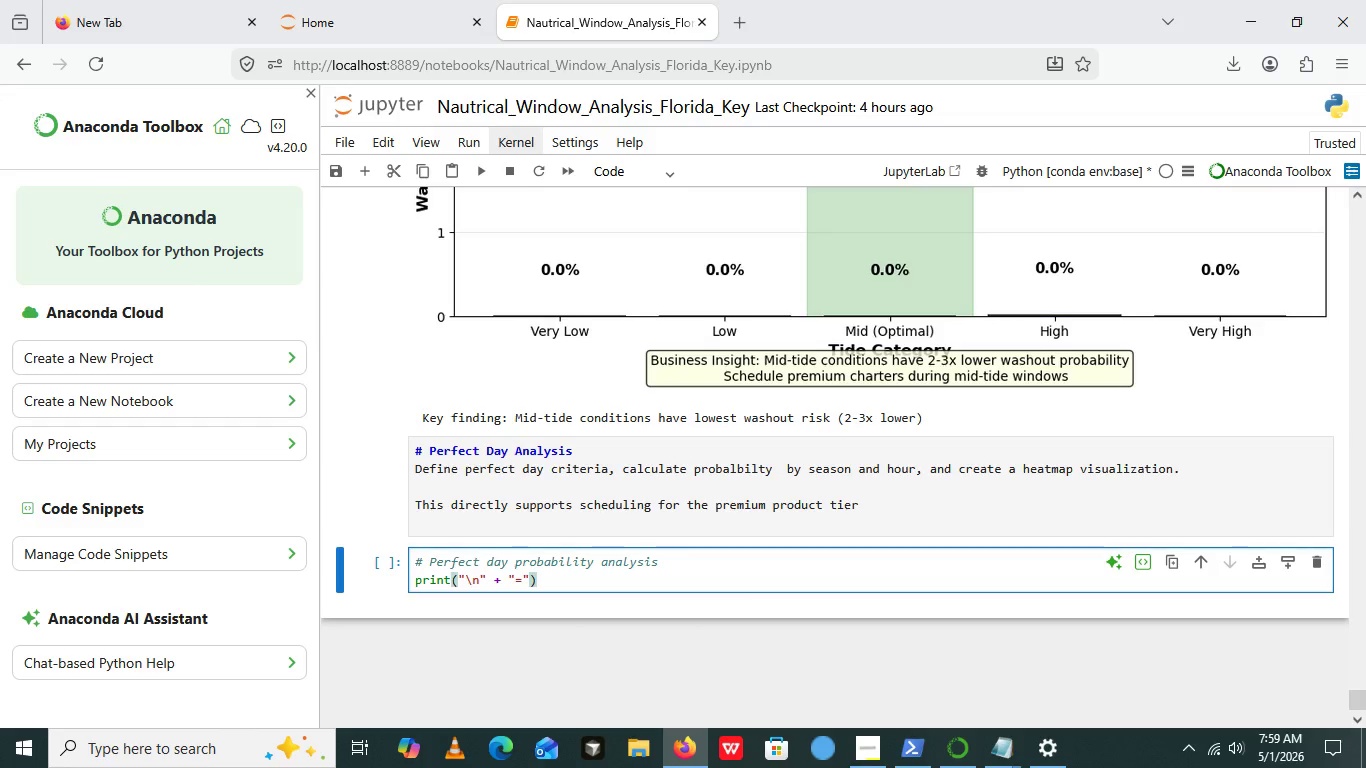 
type(*60)
 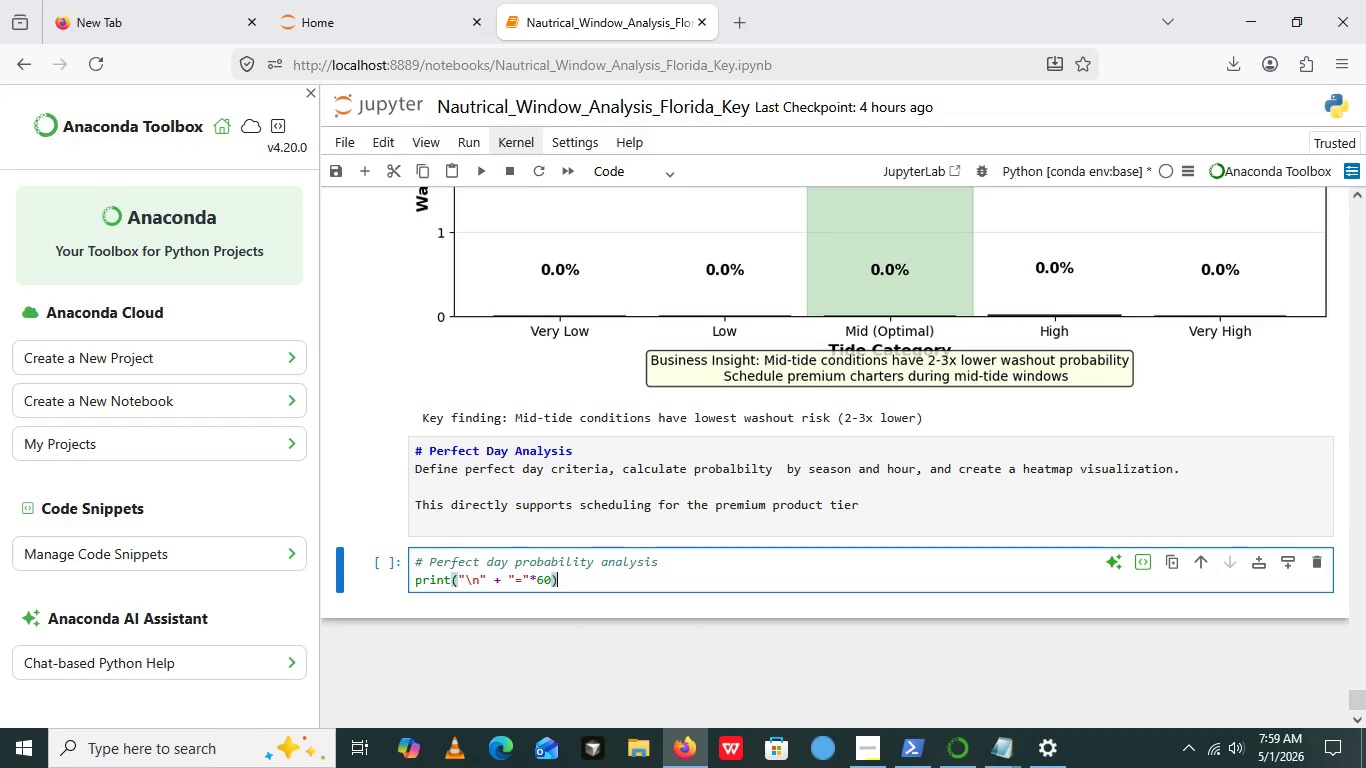 
key(ArrowRight)
 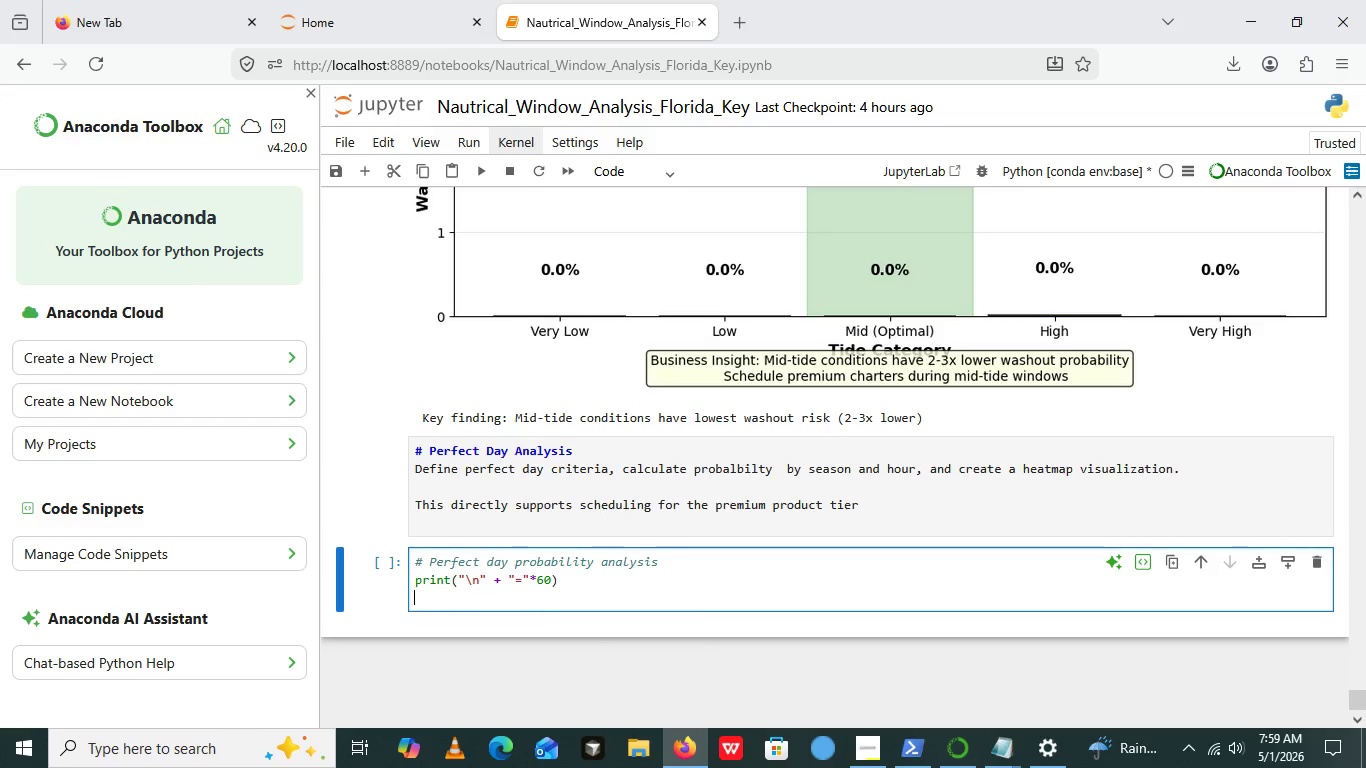 
key(Enter)
 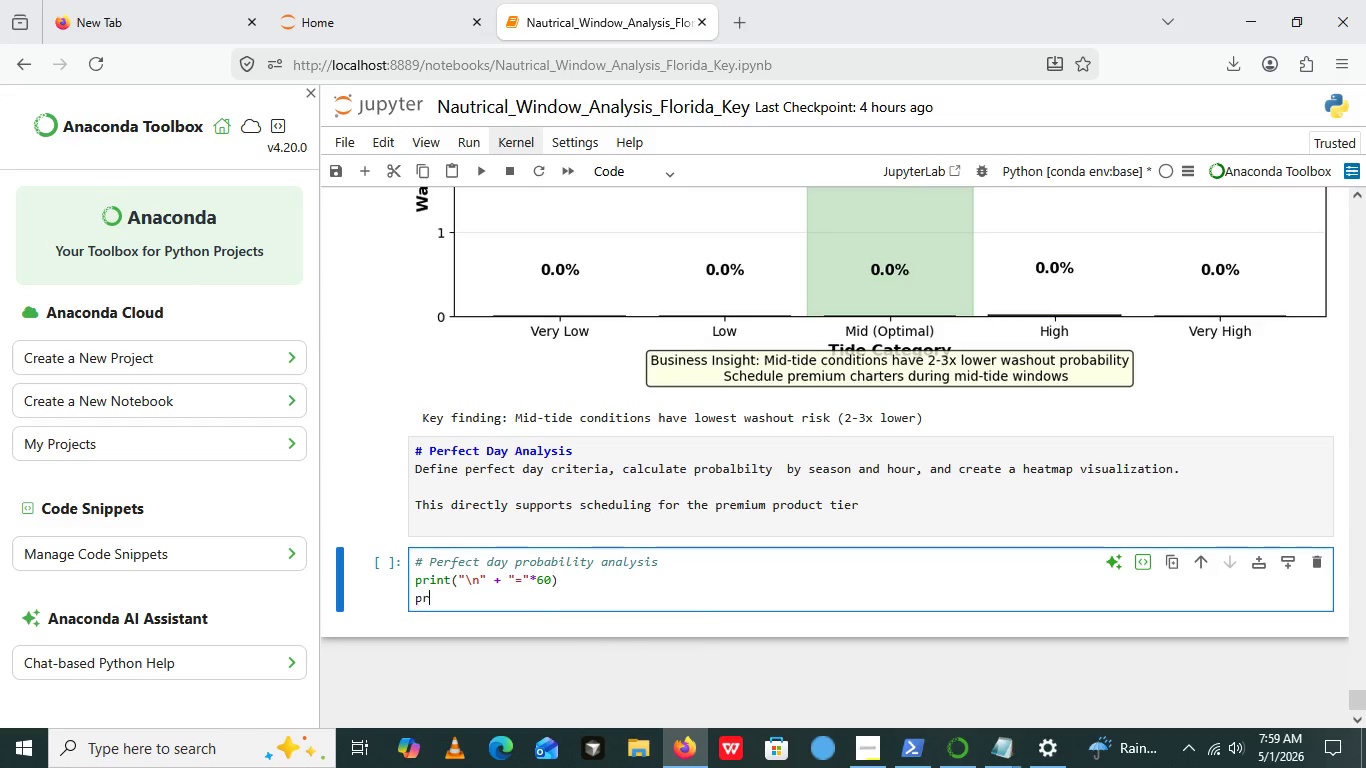 
type(print())
 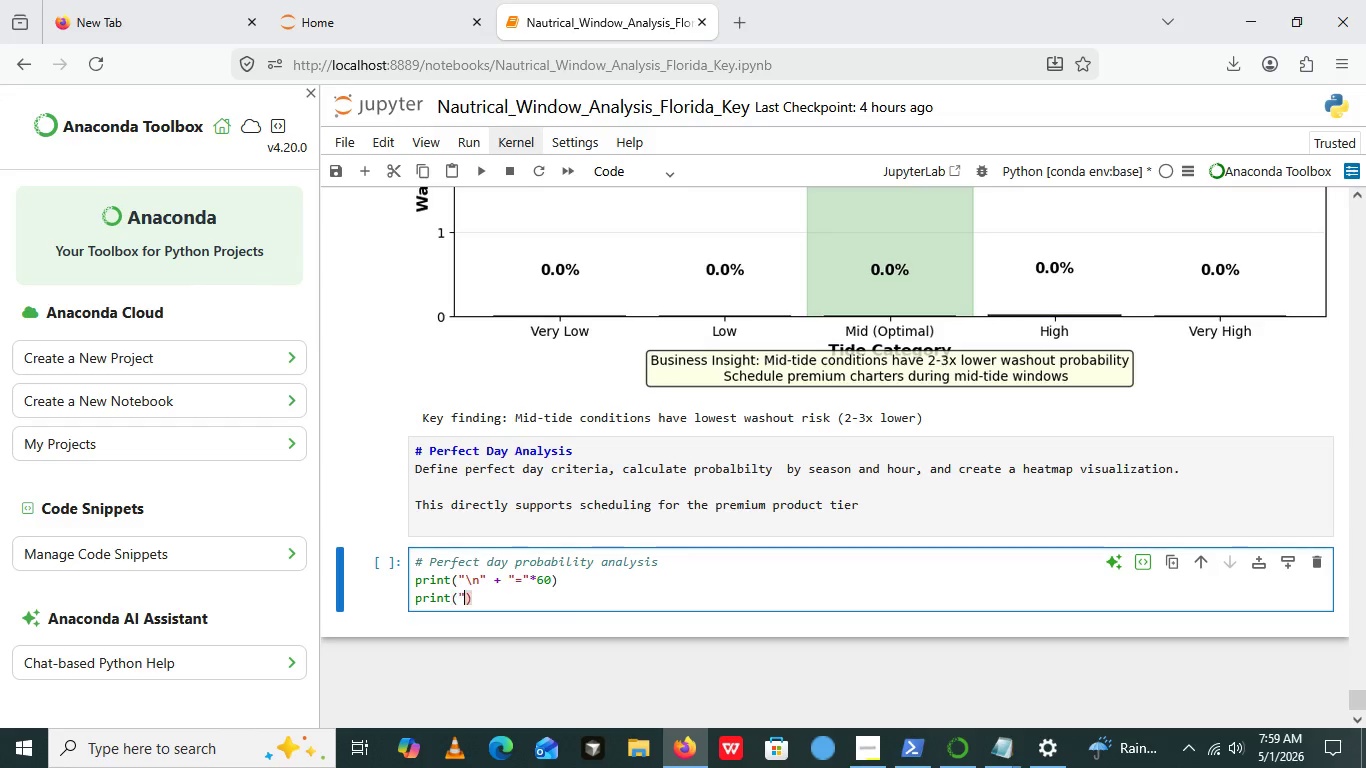 
key(ArrowLeft)
 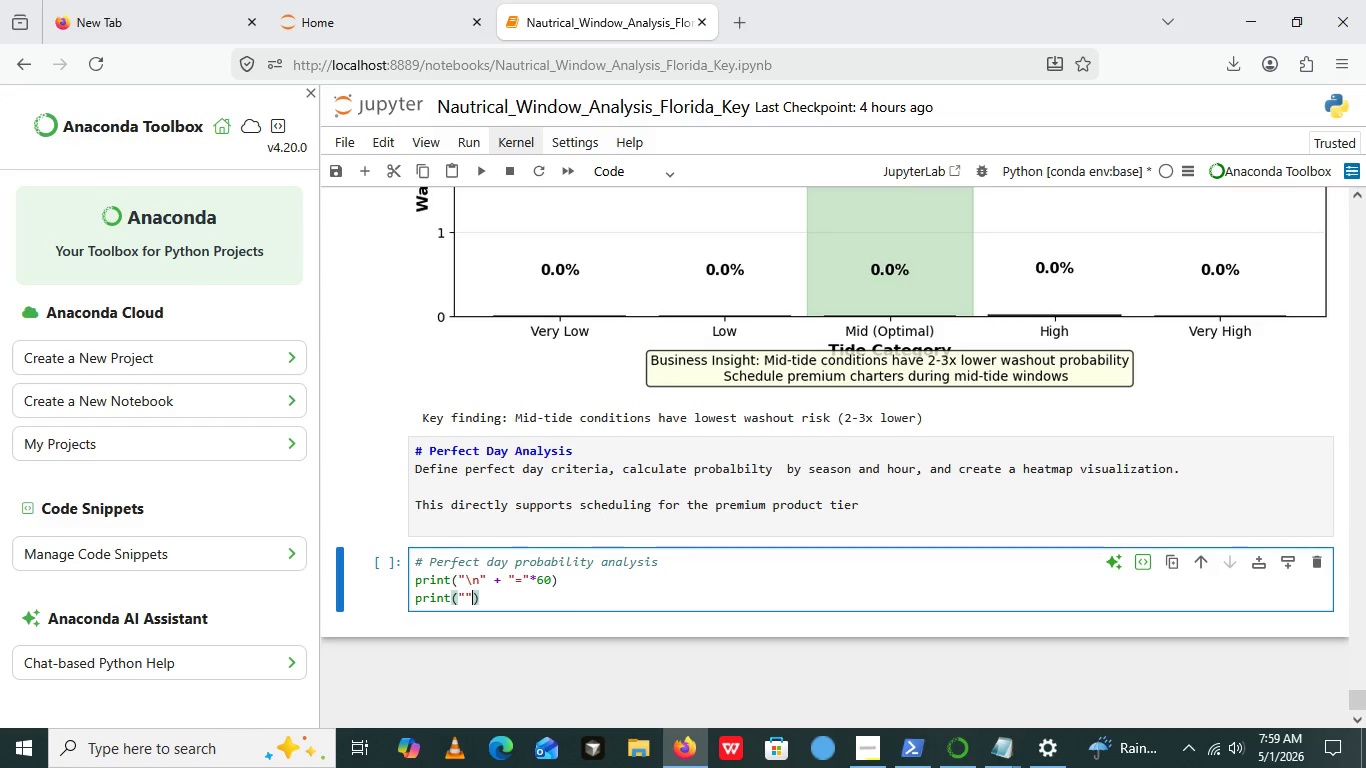 
key(Shift+Quote)
 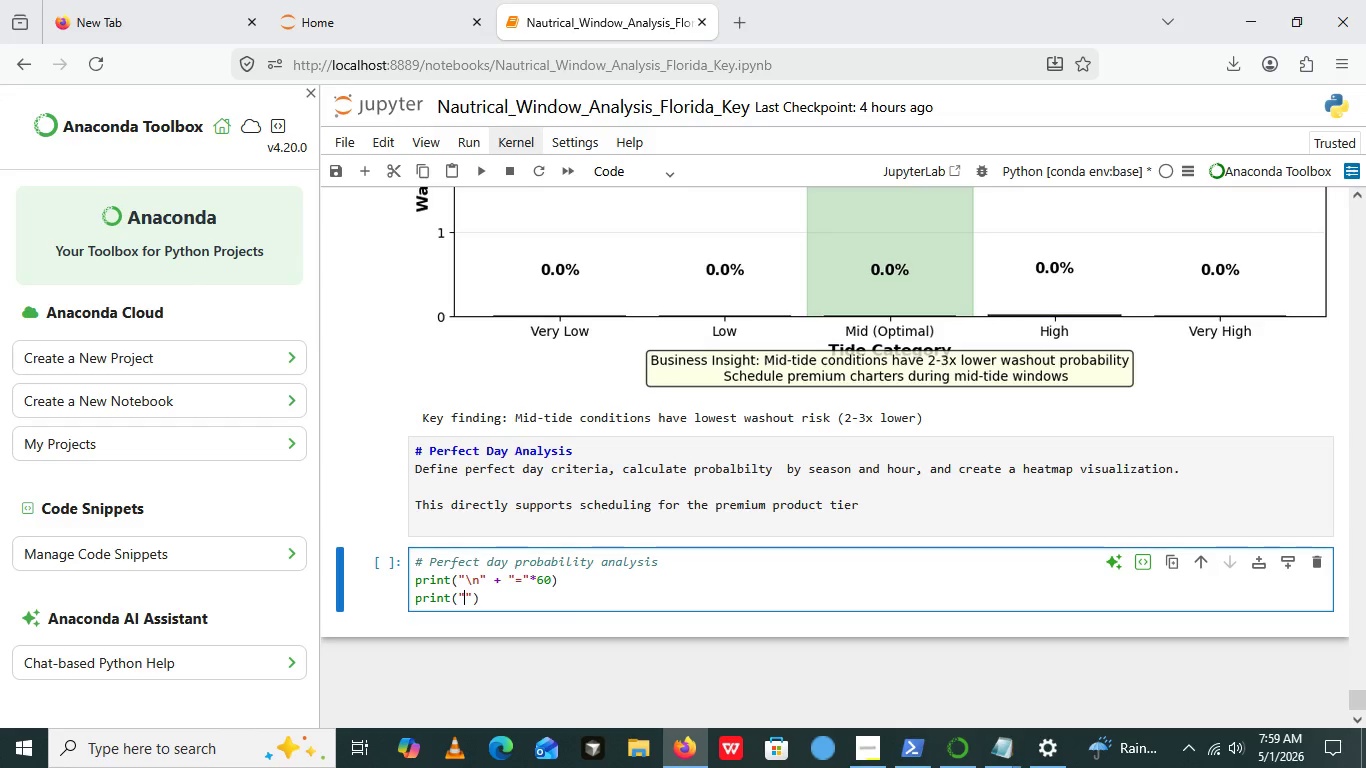 
key(Shift+Quote)
 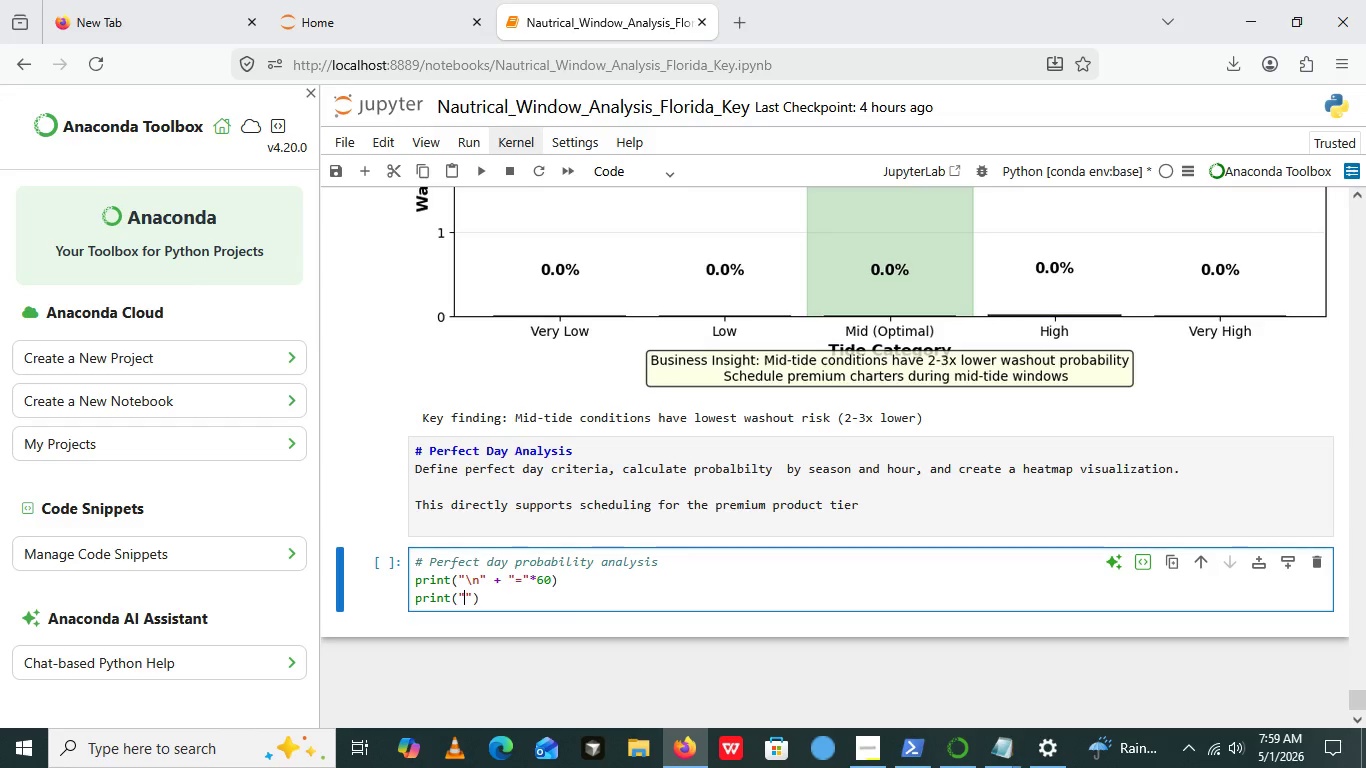 
key(ArrowLeft)
 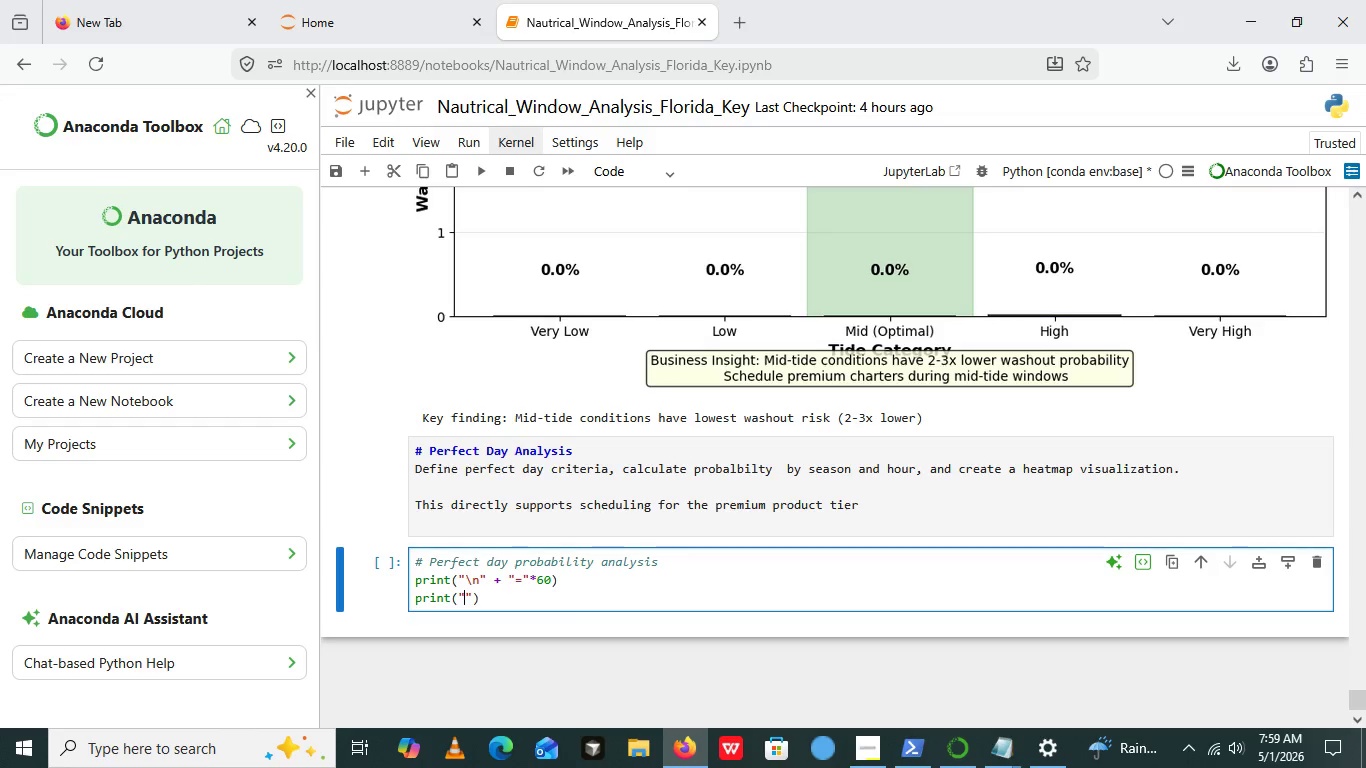 
type(Analysis )
key(Backspace)
type(#)
key(Backspace)
type(3)
key(Backspace)
type( 3:  perfect Day probabi;ites)
 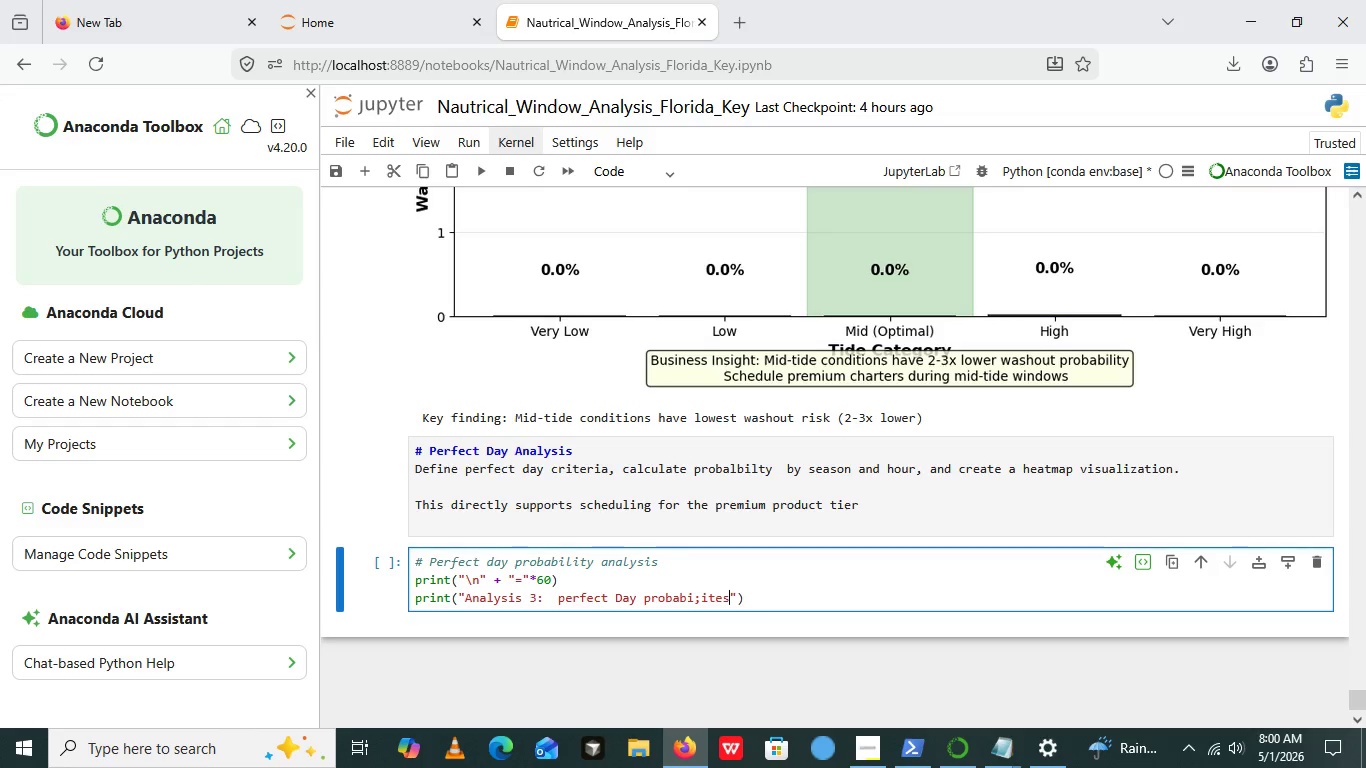 
key(ArrowLeft)
 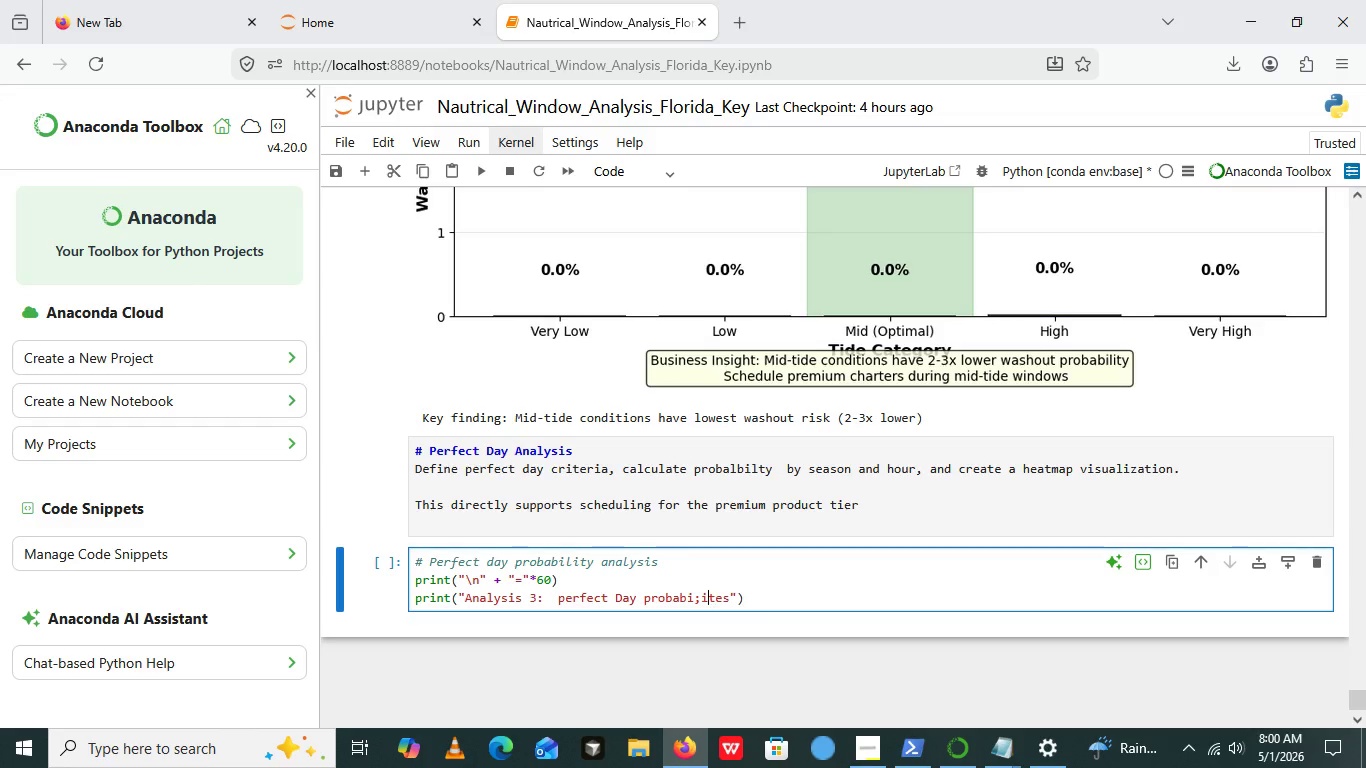 
key(ArrowLeft)
 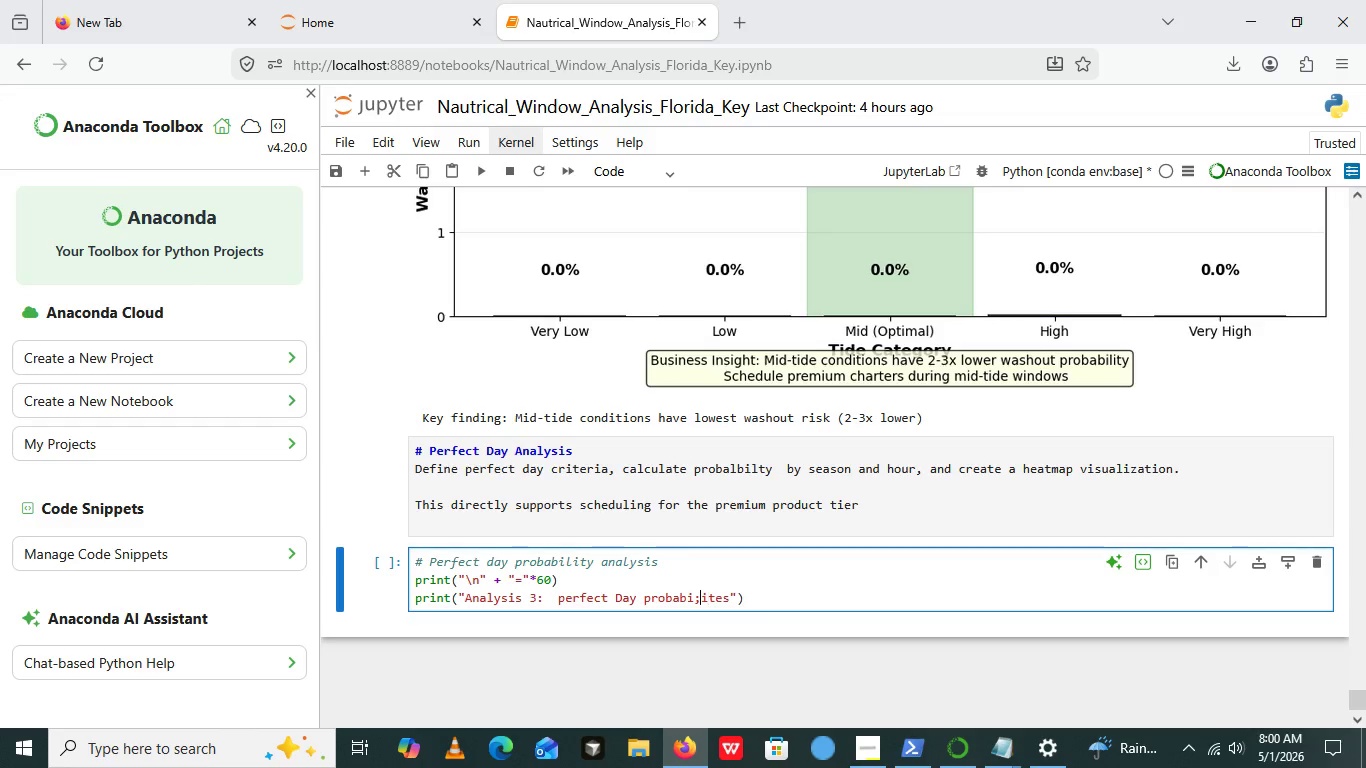 
key(ArrowLeft)
 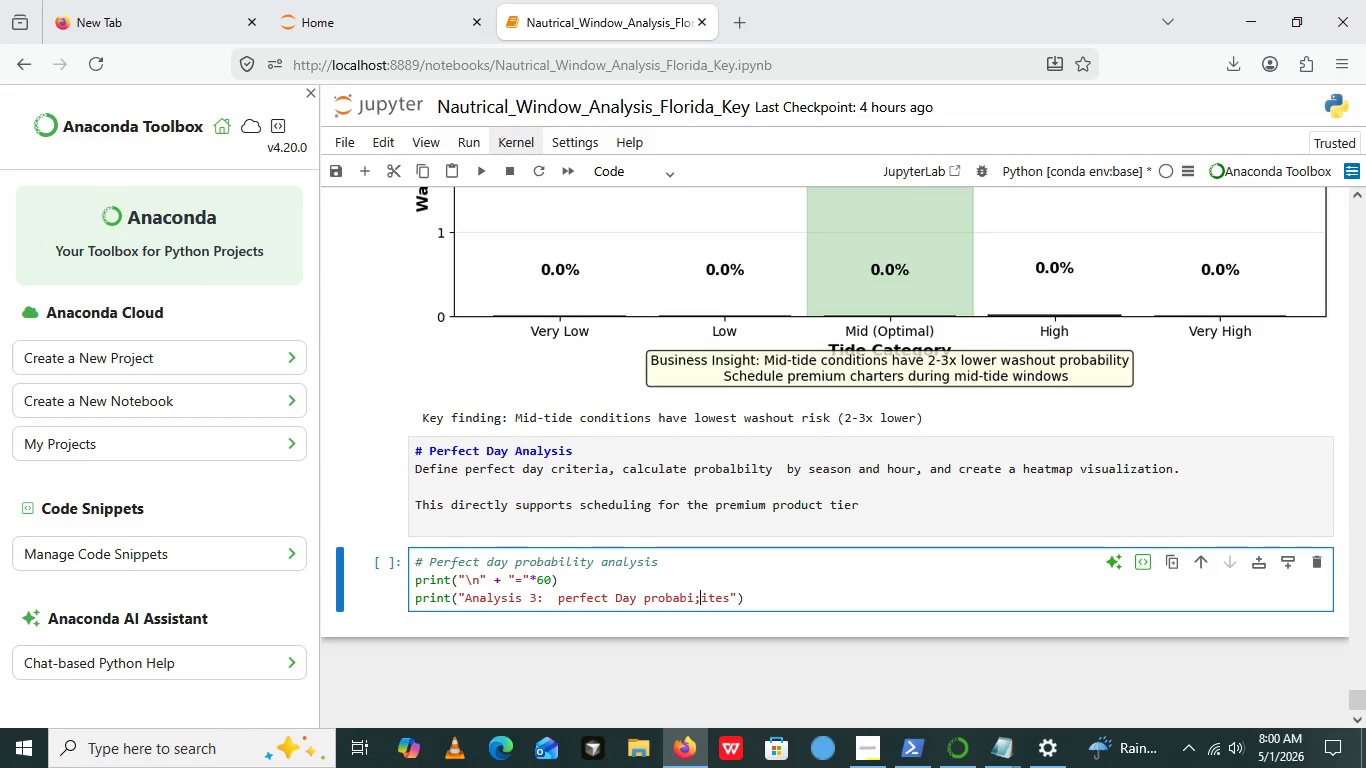 
key(ArrowLeft)
 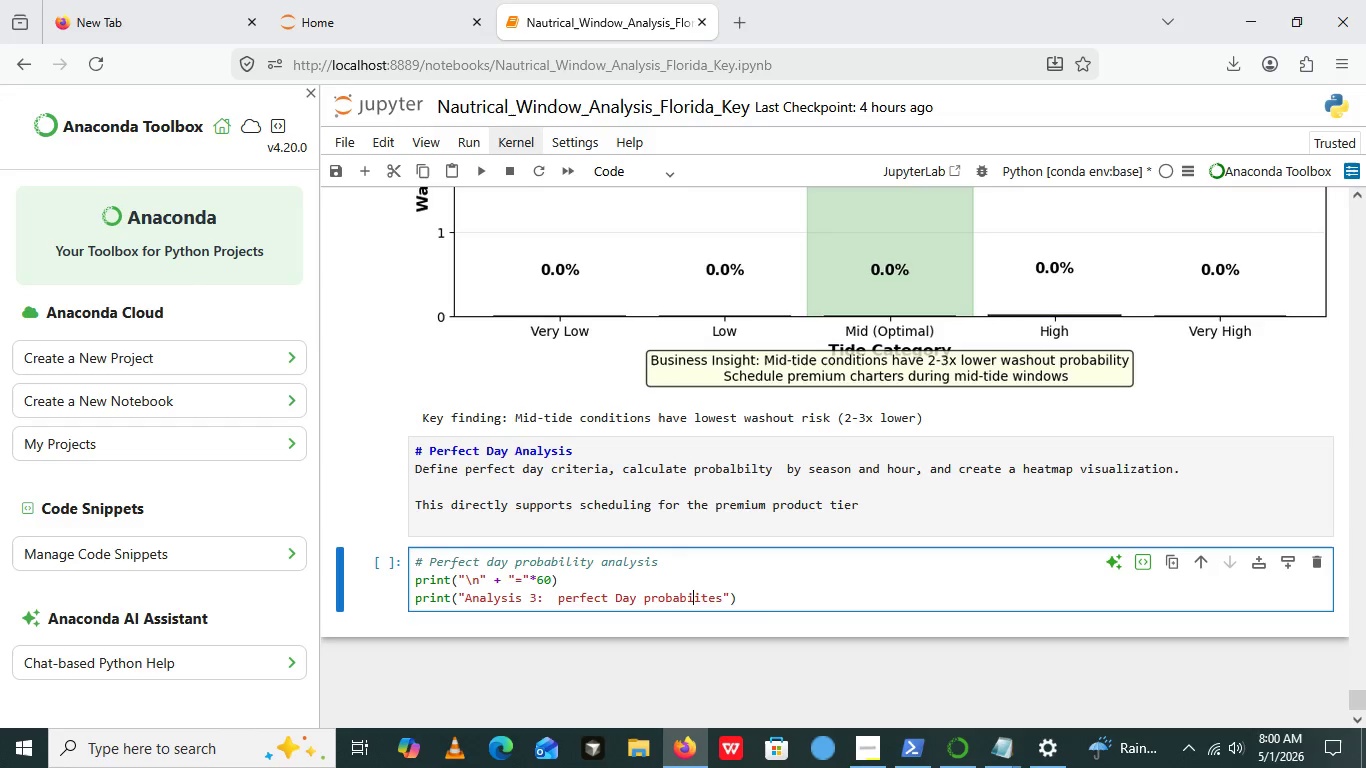 
key(Backspace)
 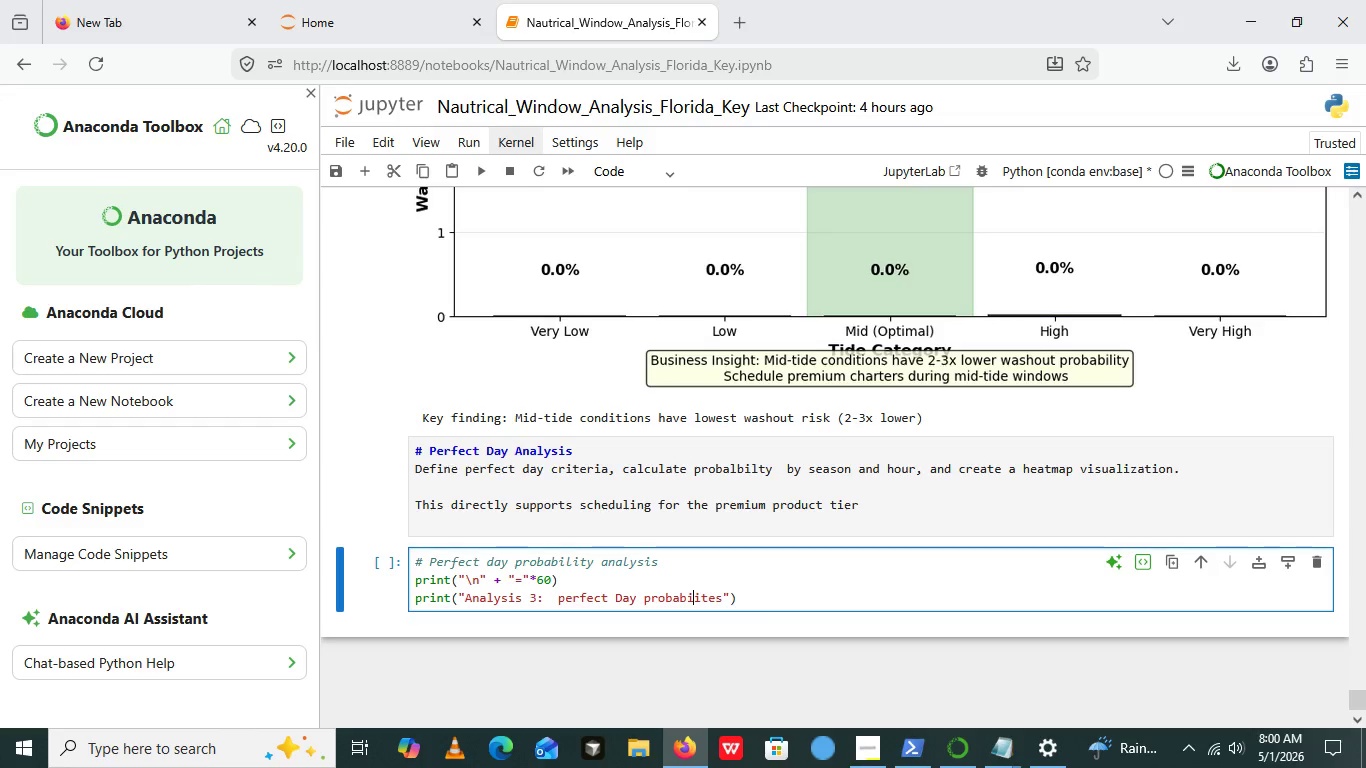 
wait(7.34)
 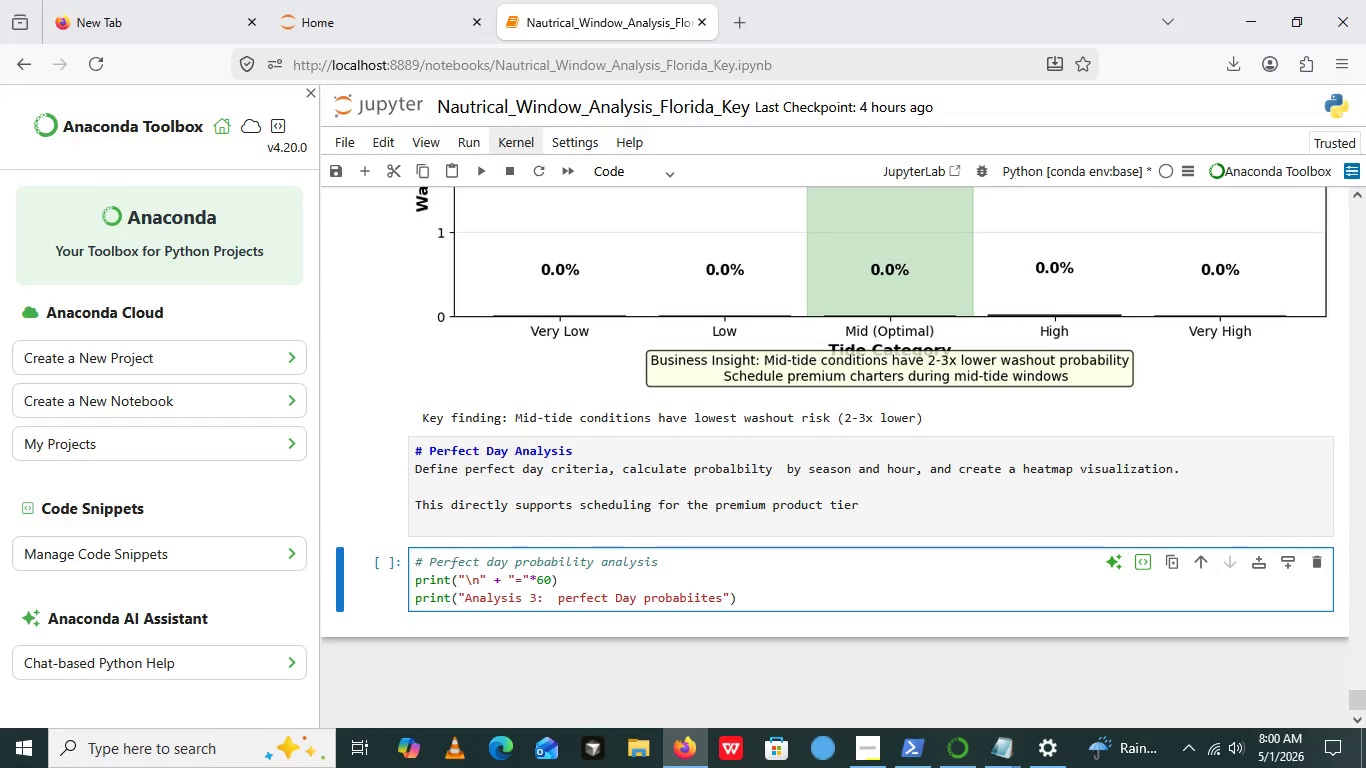 
key(ArrowRight)
 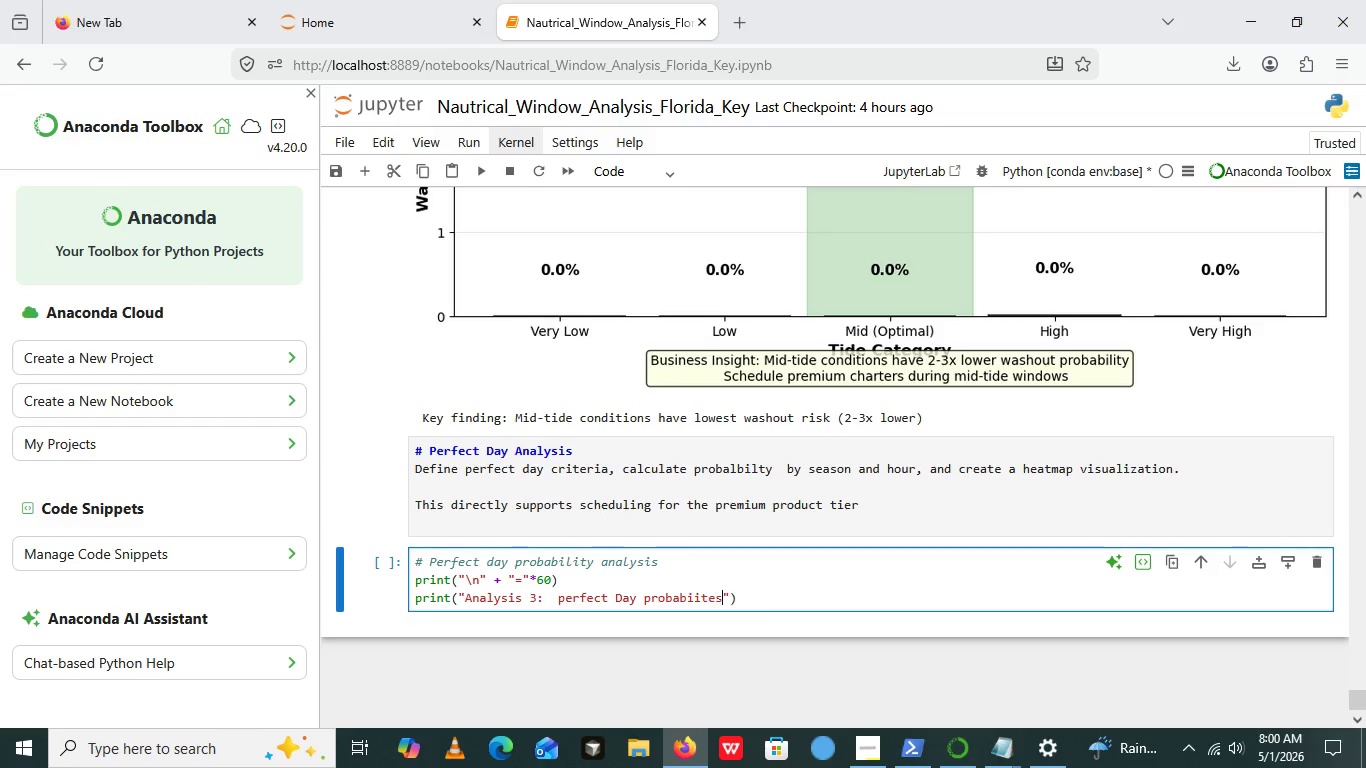 
key(ArrowRight)
 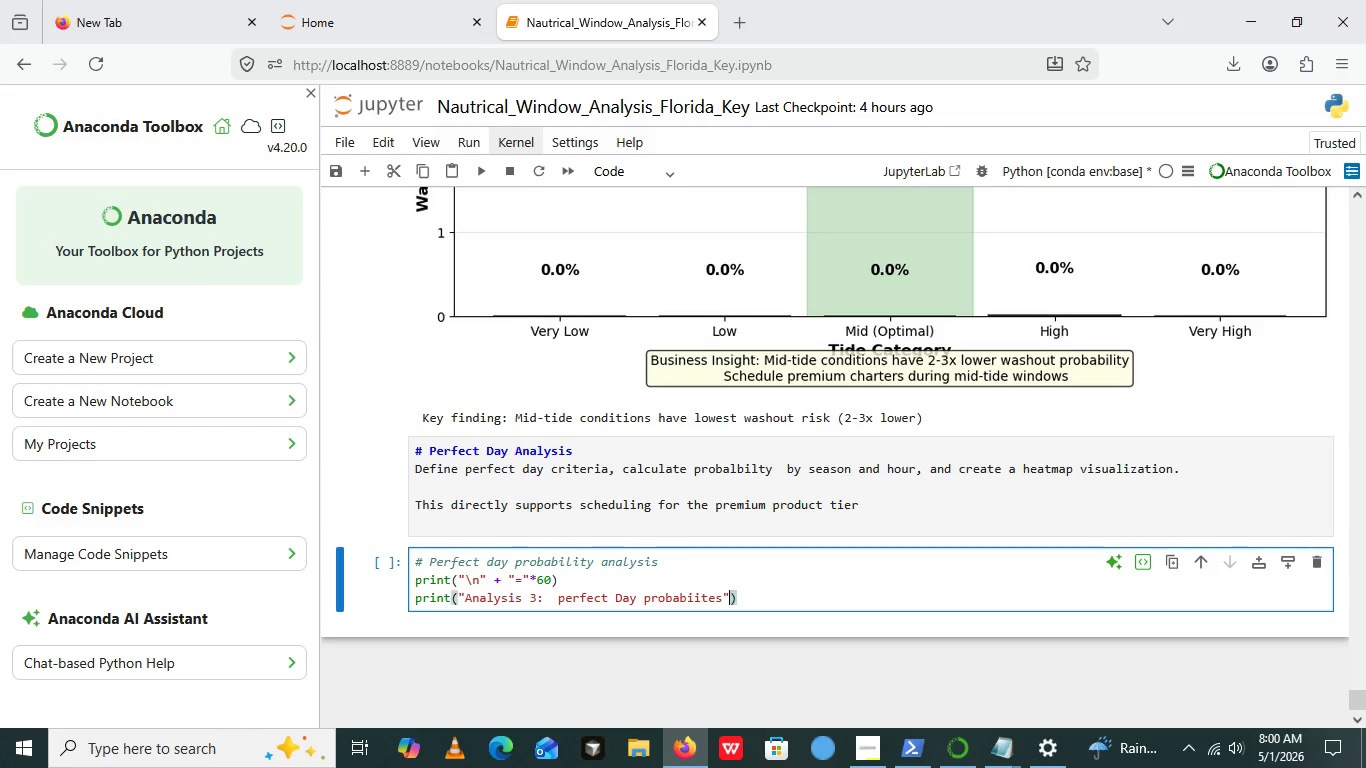 
key(ArrowRight)
 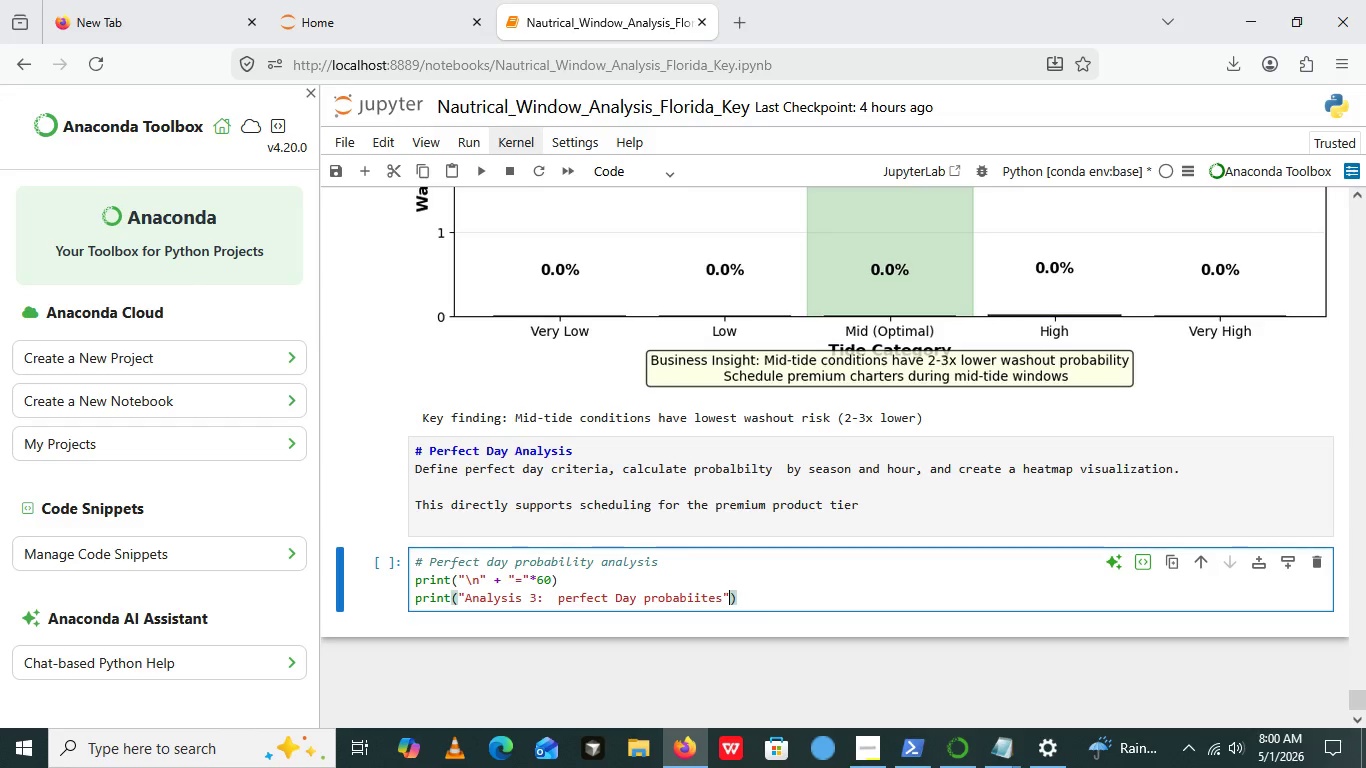 
key(ArrowRight)
 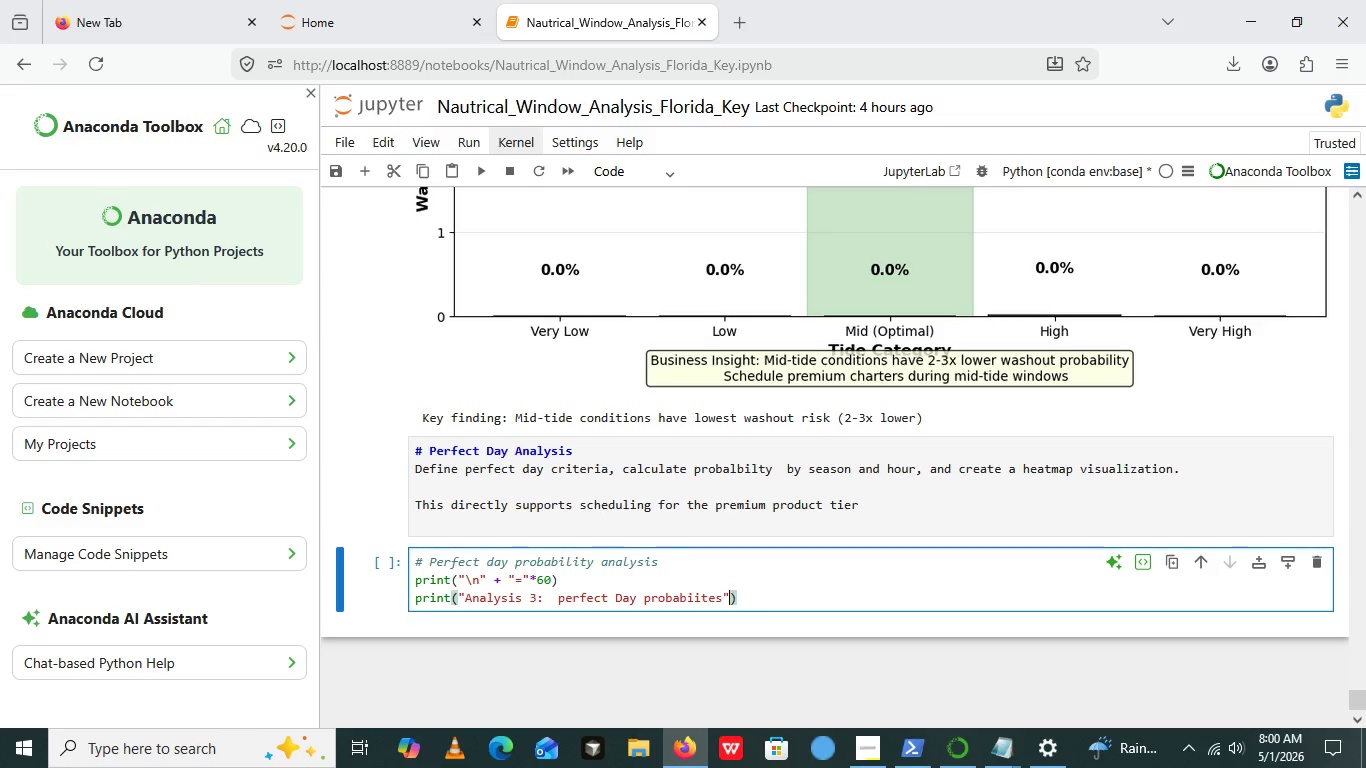 
key(ArrowRight)
 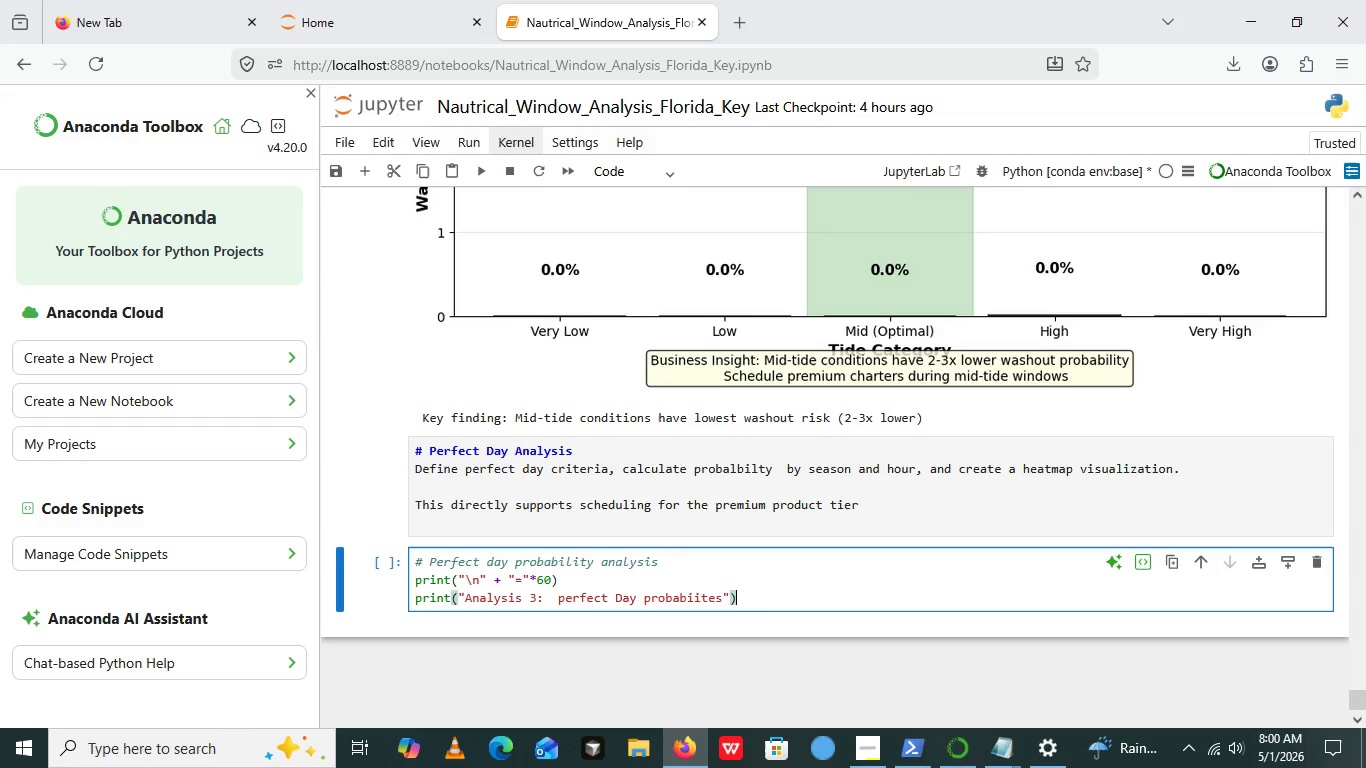 
key(ArrowRight)
 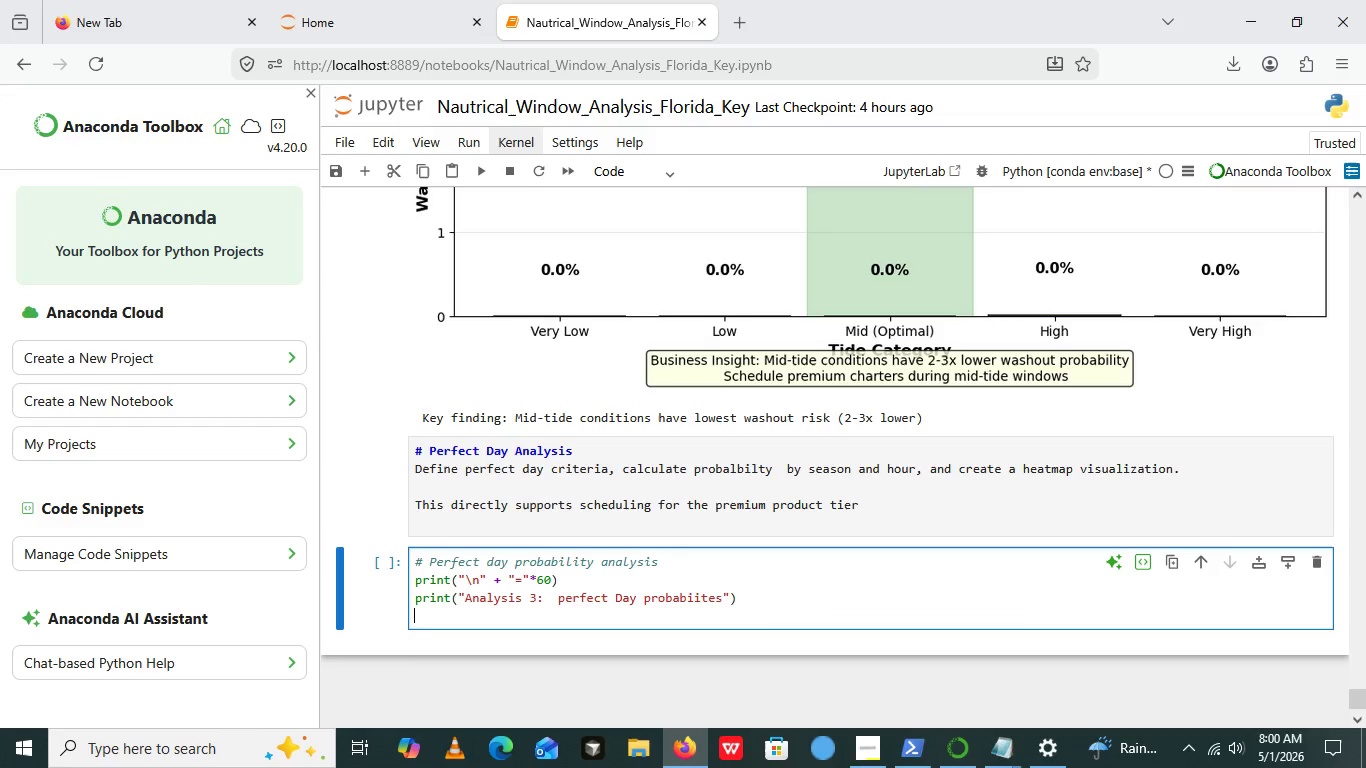 
key(Enter)
 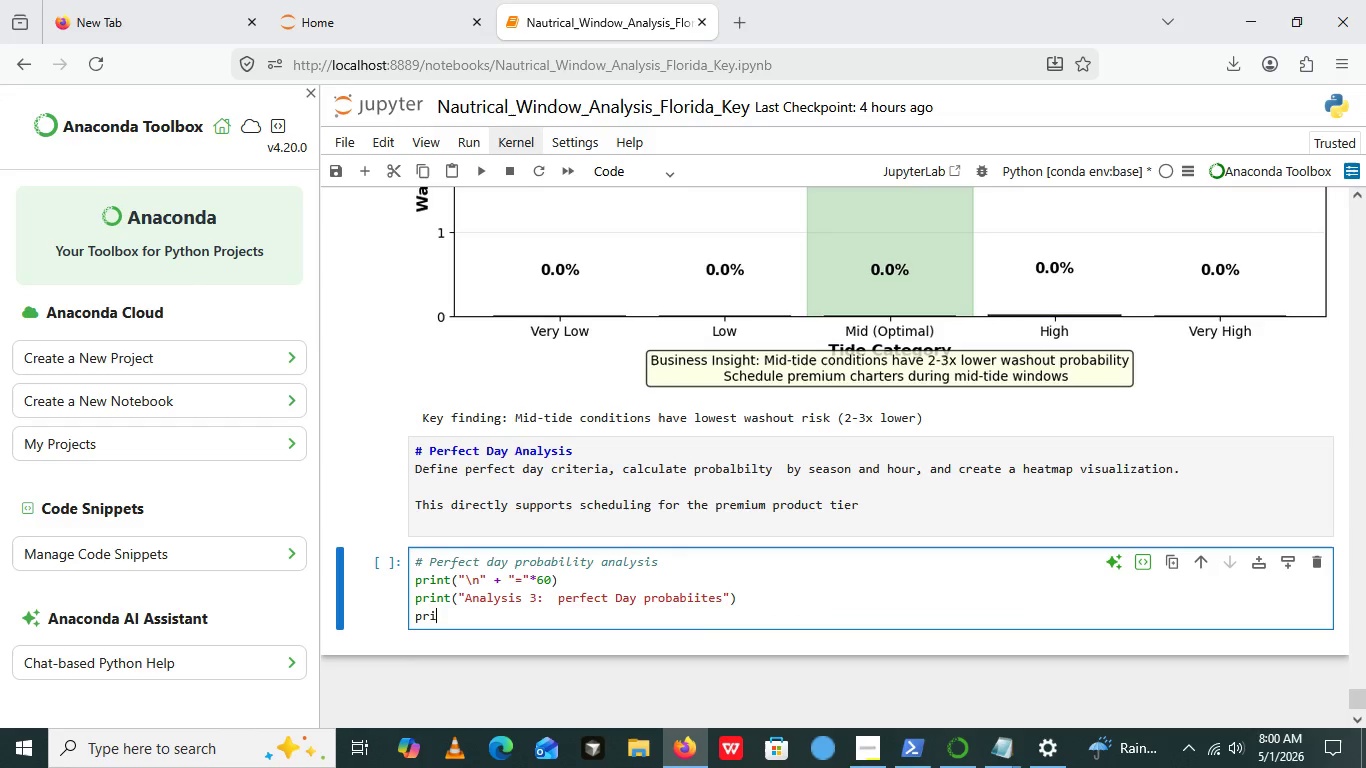 
type(print90)
 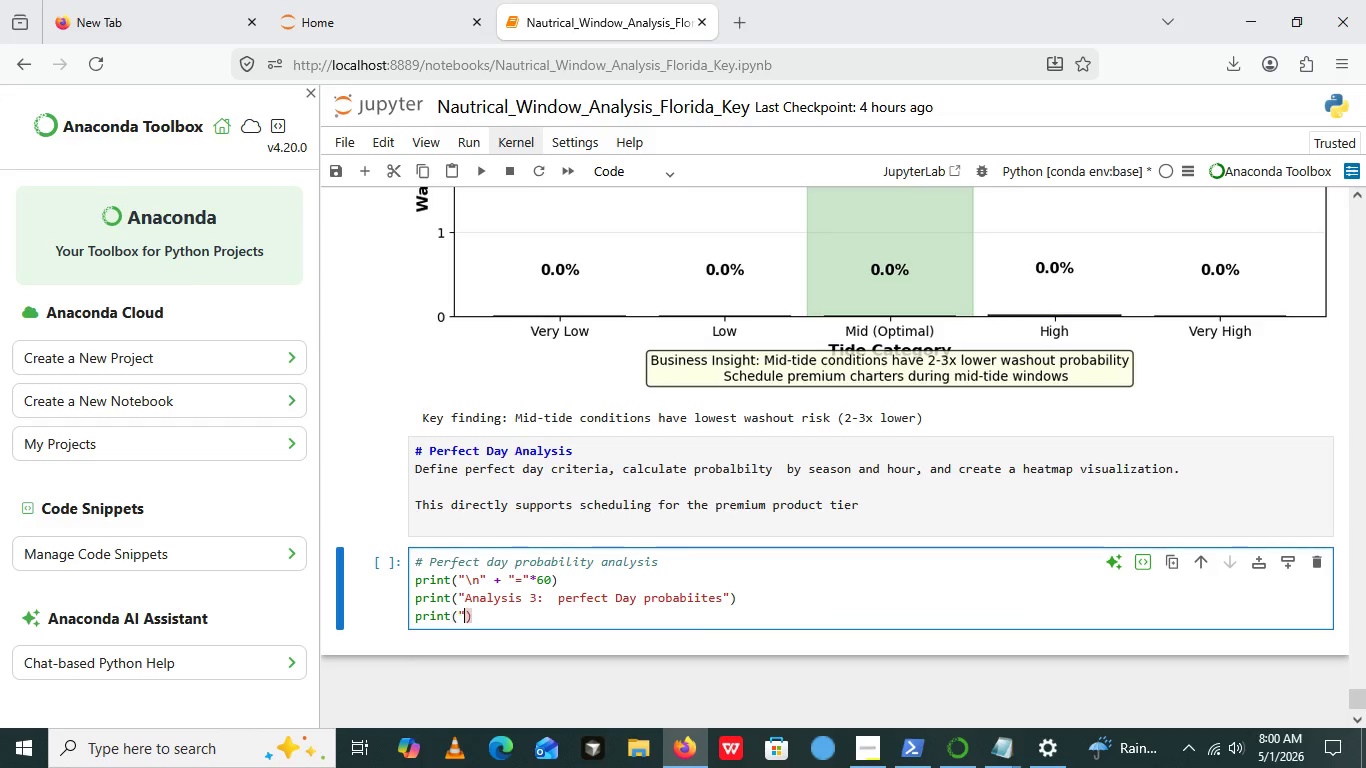 
hold_key(key=ShiftRight, duration=0.8)
 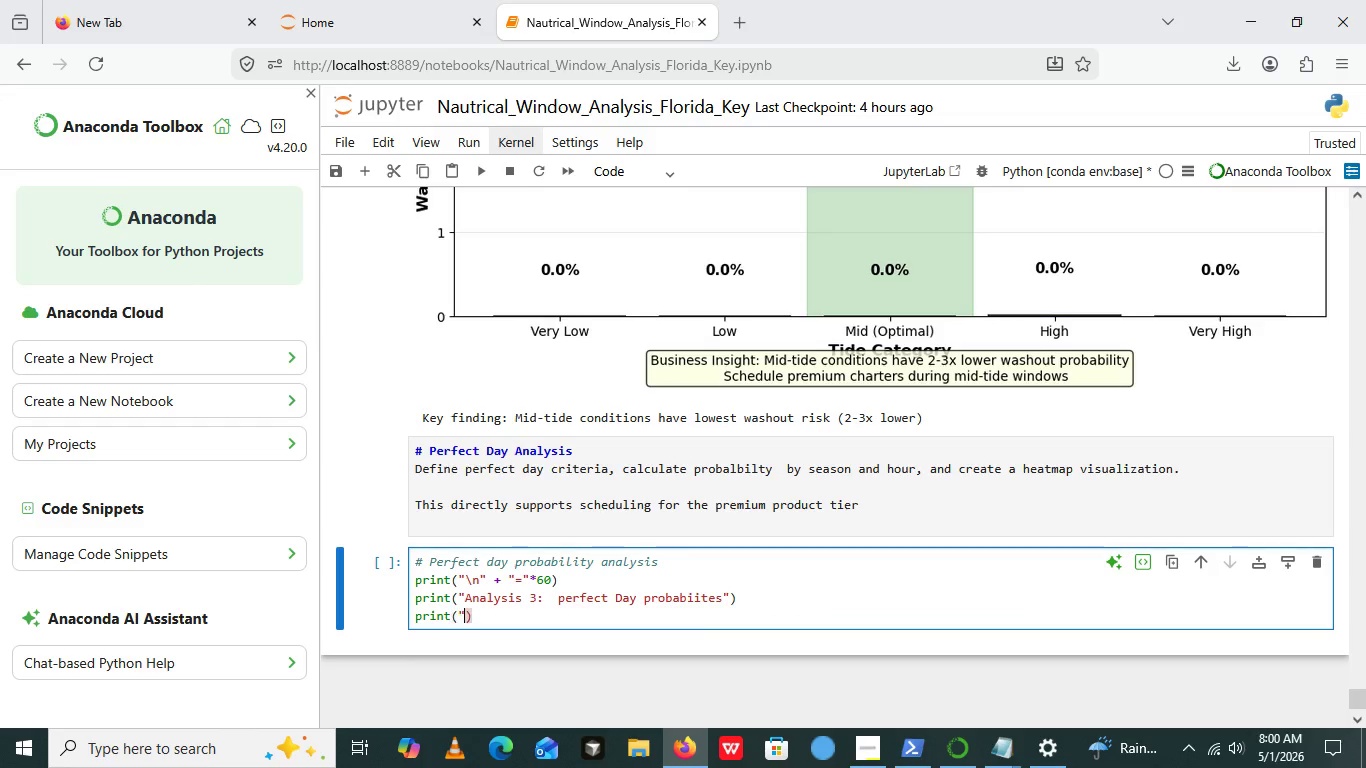 
key(ArrowLeft)
 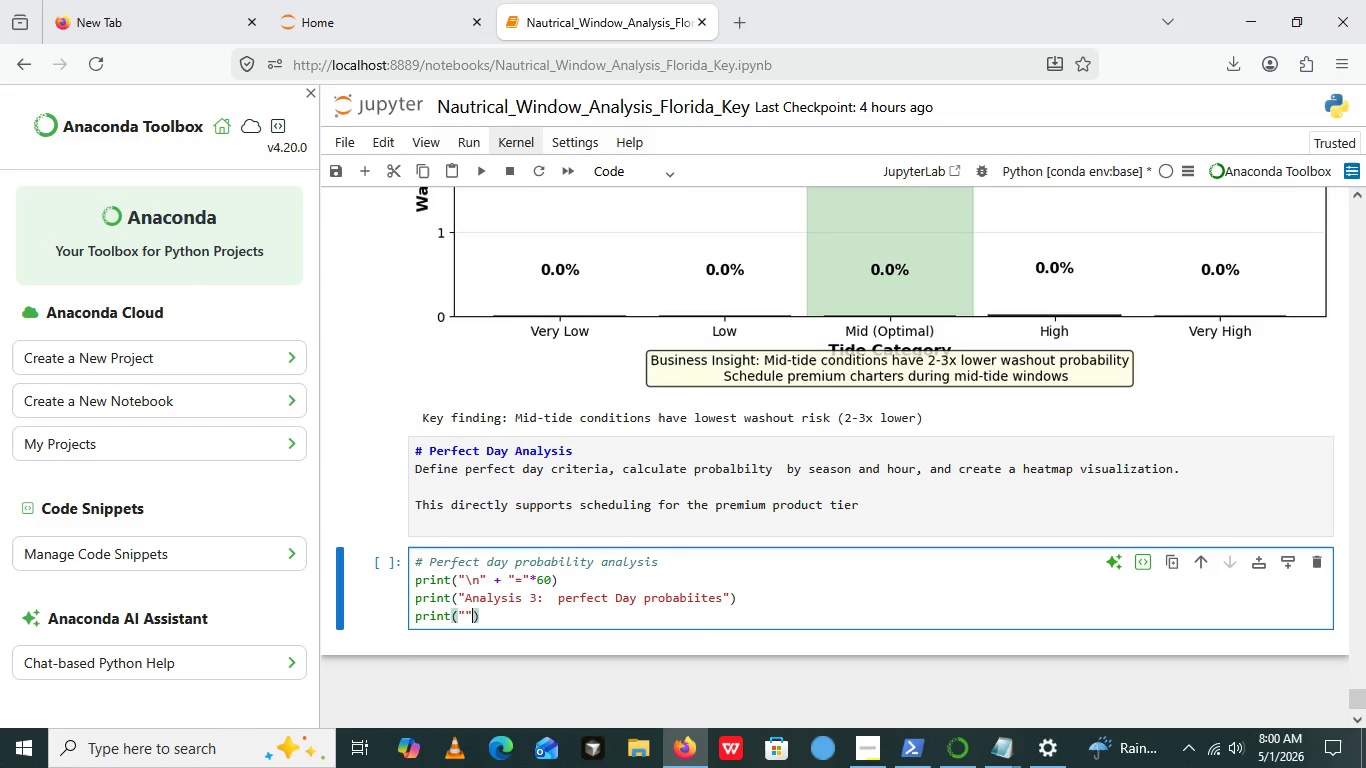 
key(Shift+Quote)
 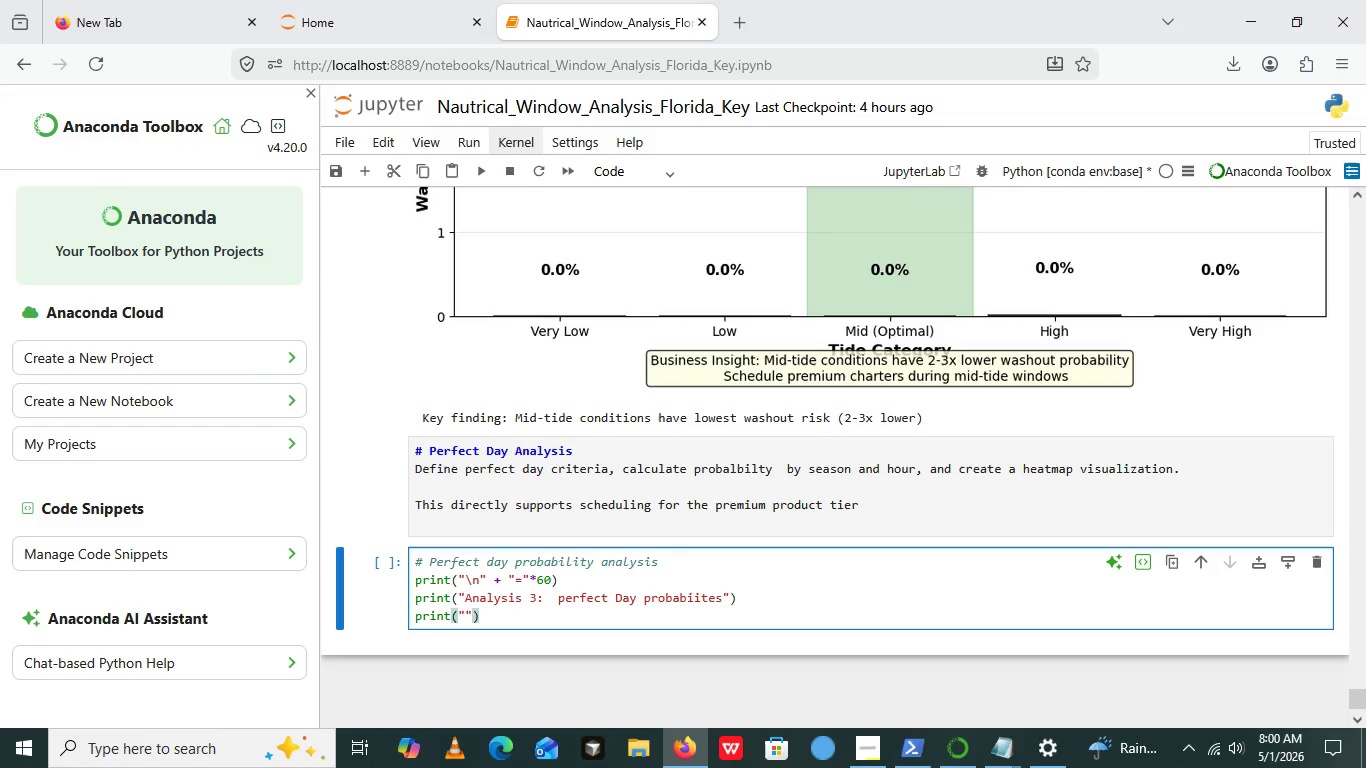 
key(Shift+Quote)
 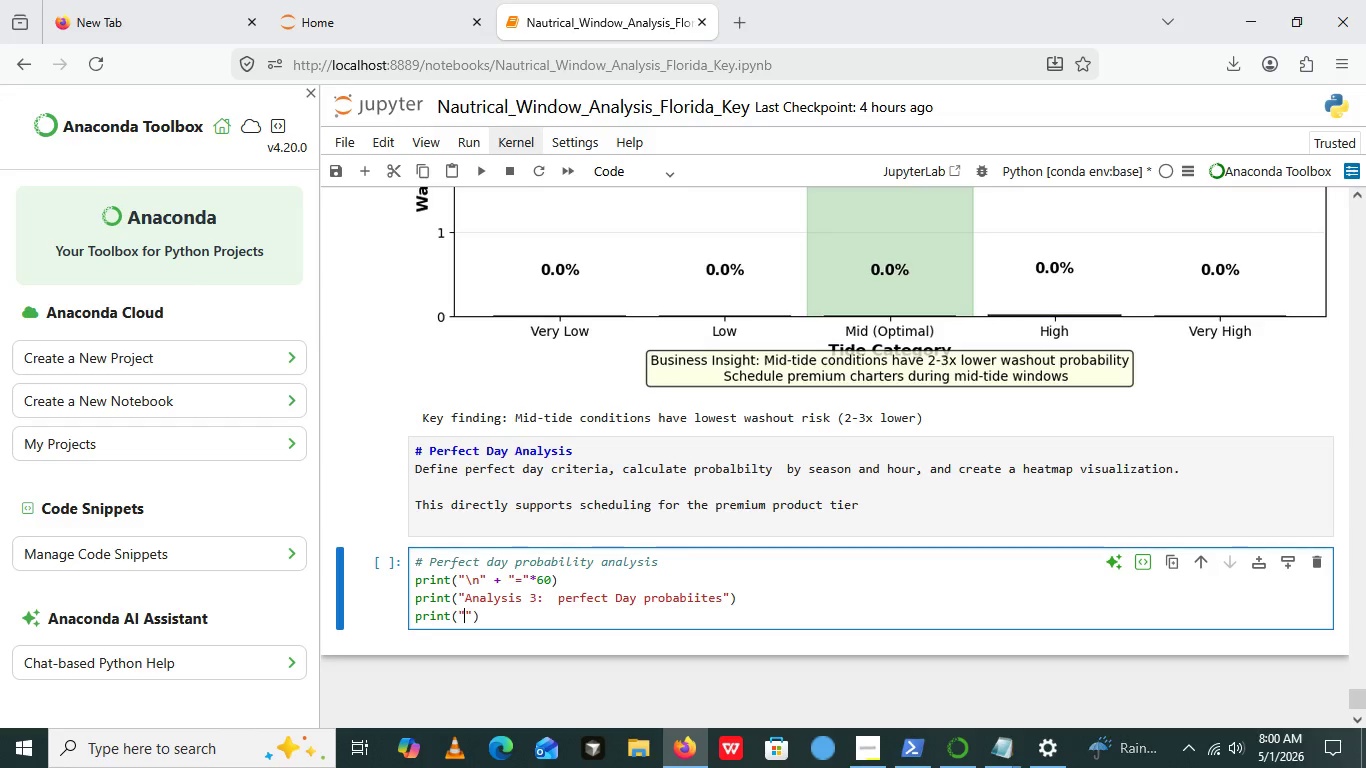 
key(ArrowLeft)
 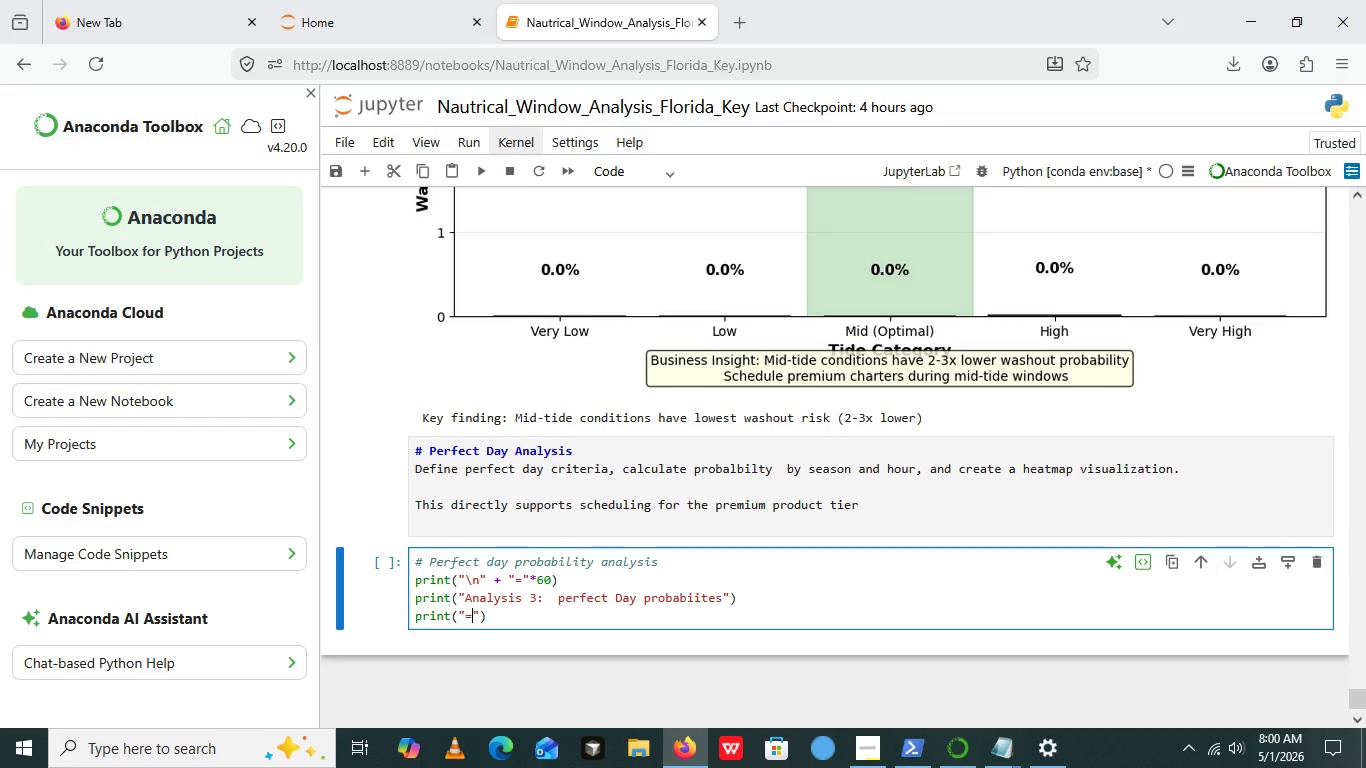 
key(Equal)
 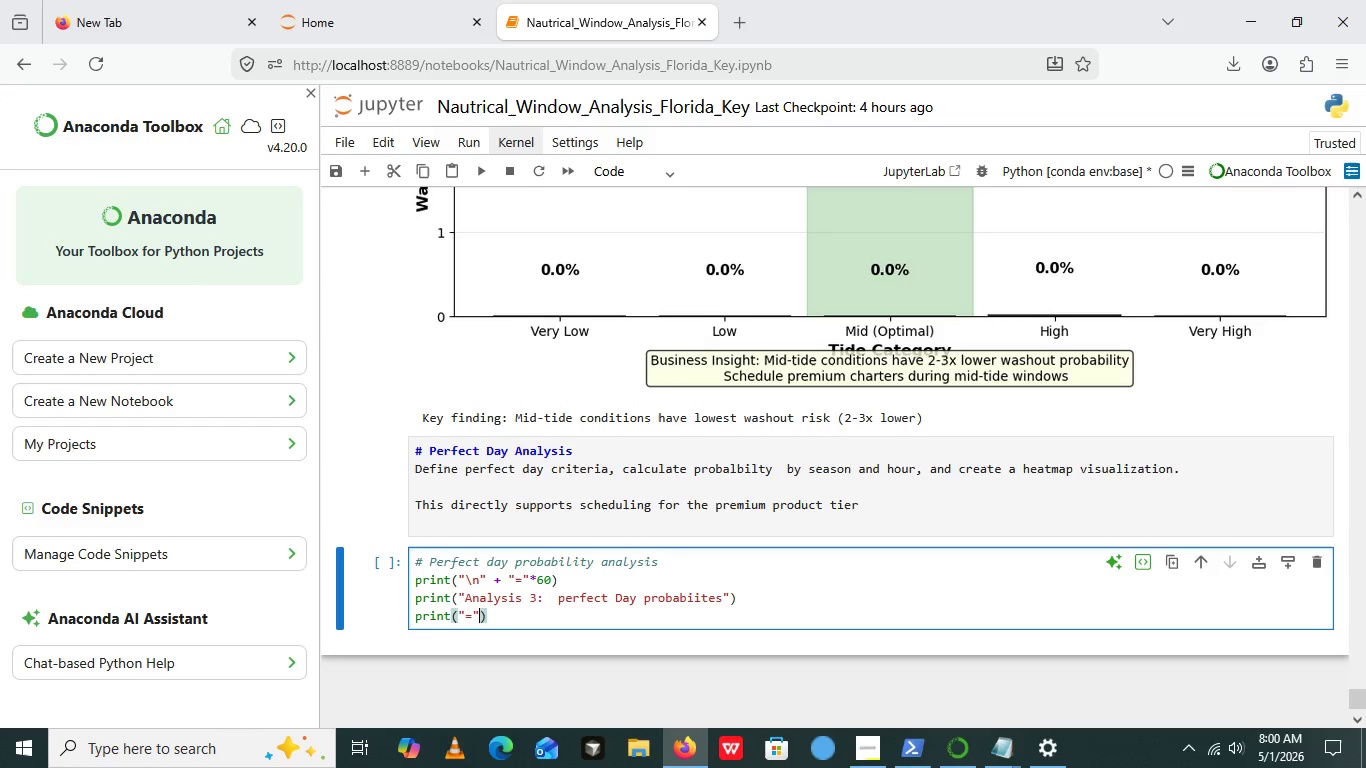 
key(ArrowRight)
 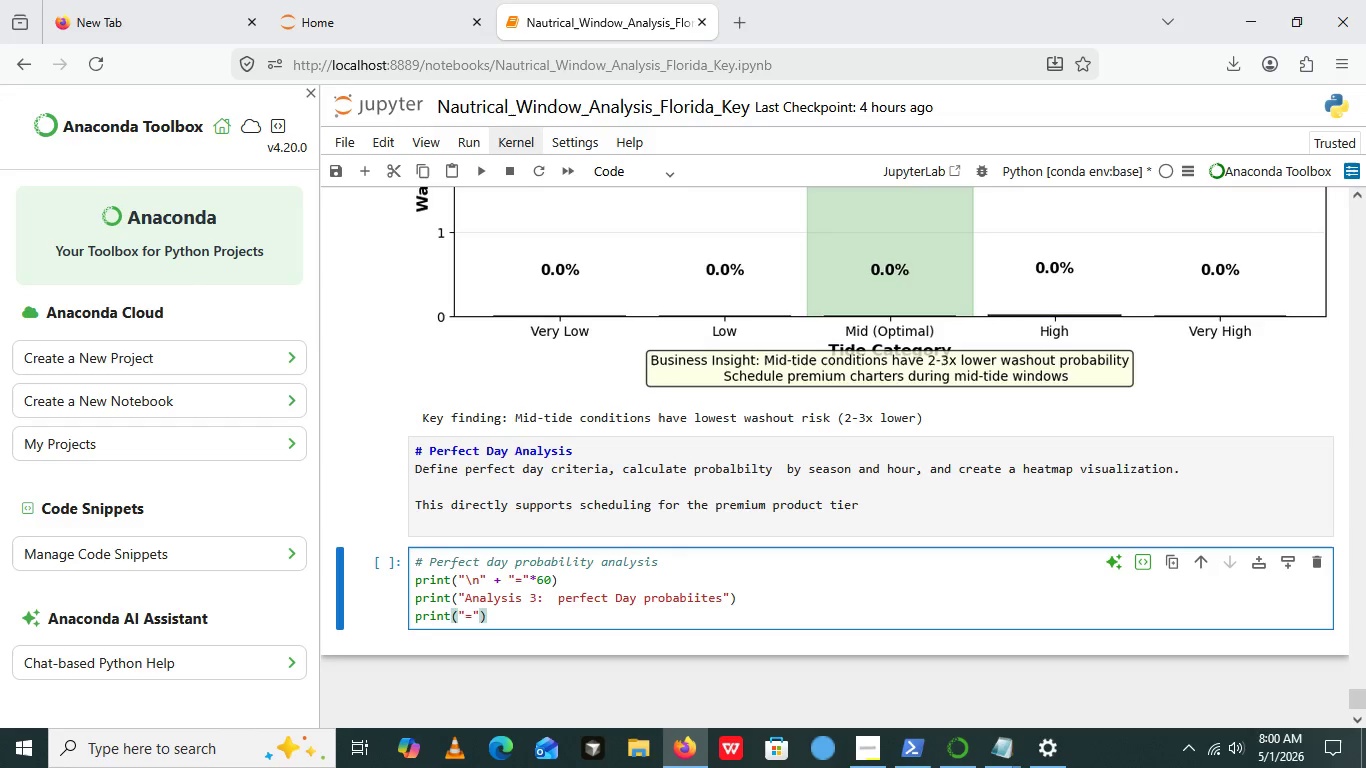 
type(*60)
 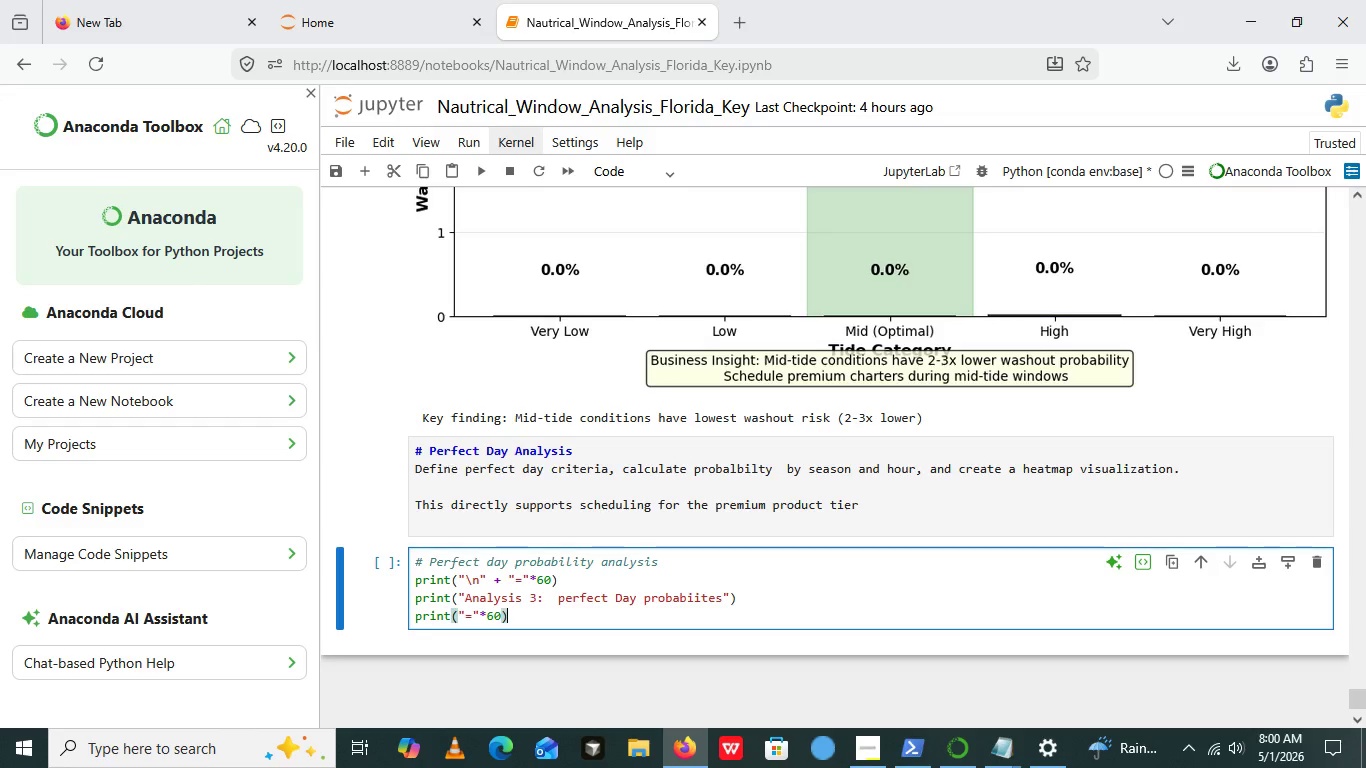 
key(ArrowRight)
 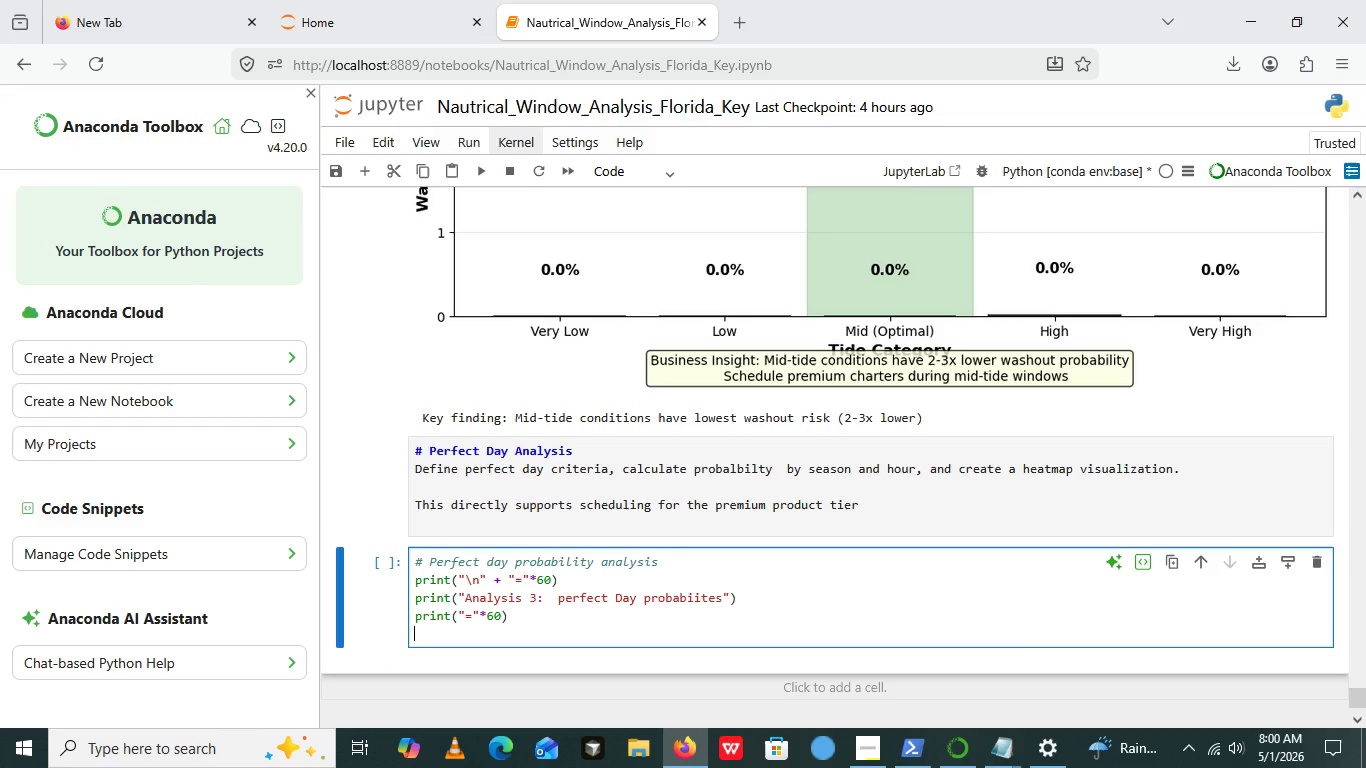 
key(Enter)
 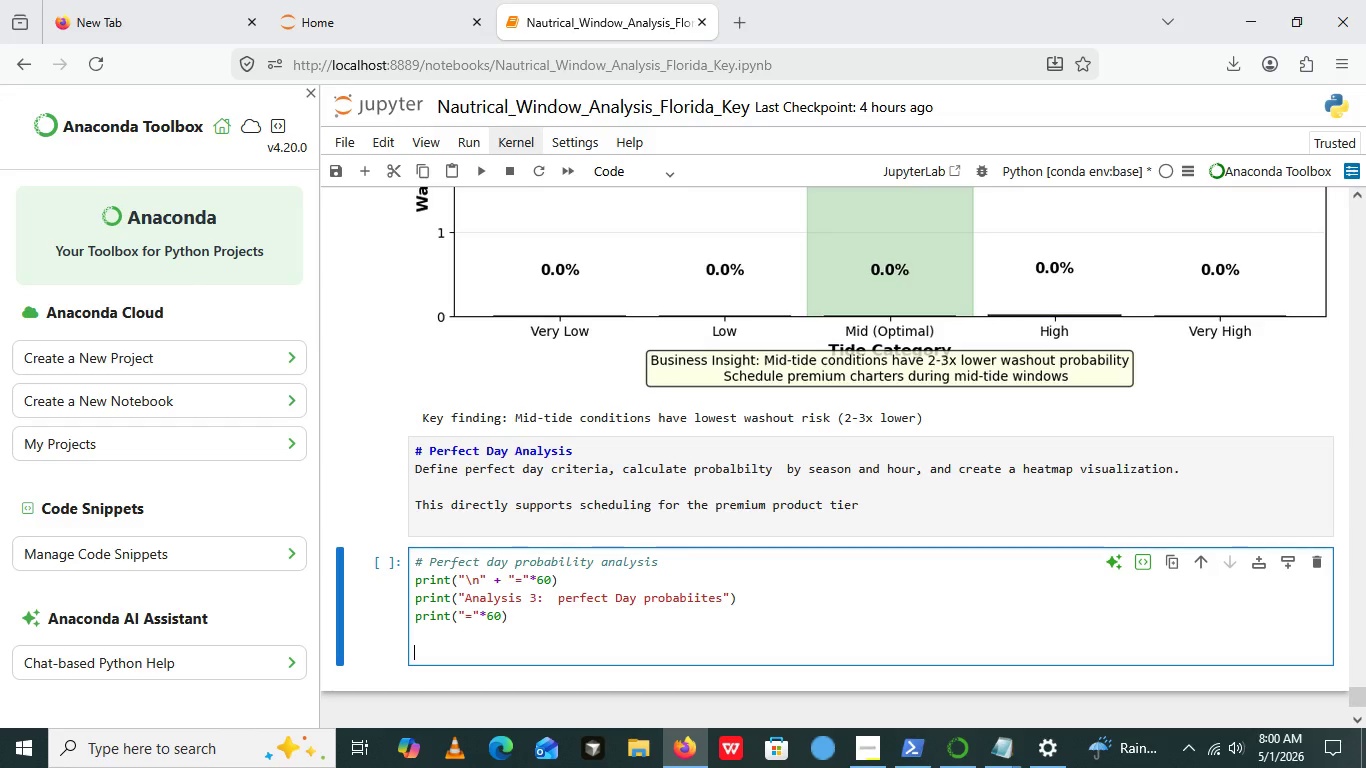 
key(Enter)
 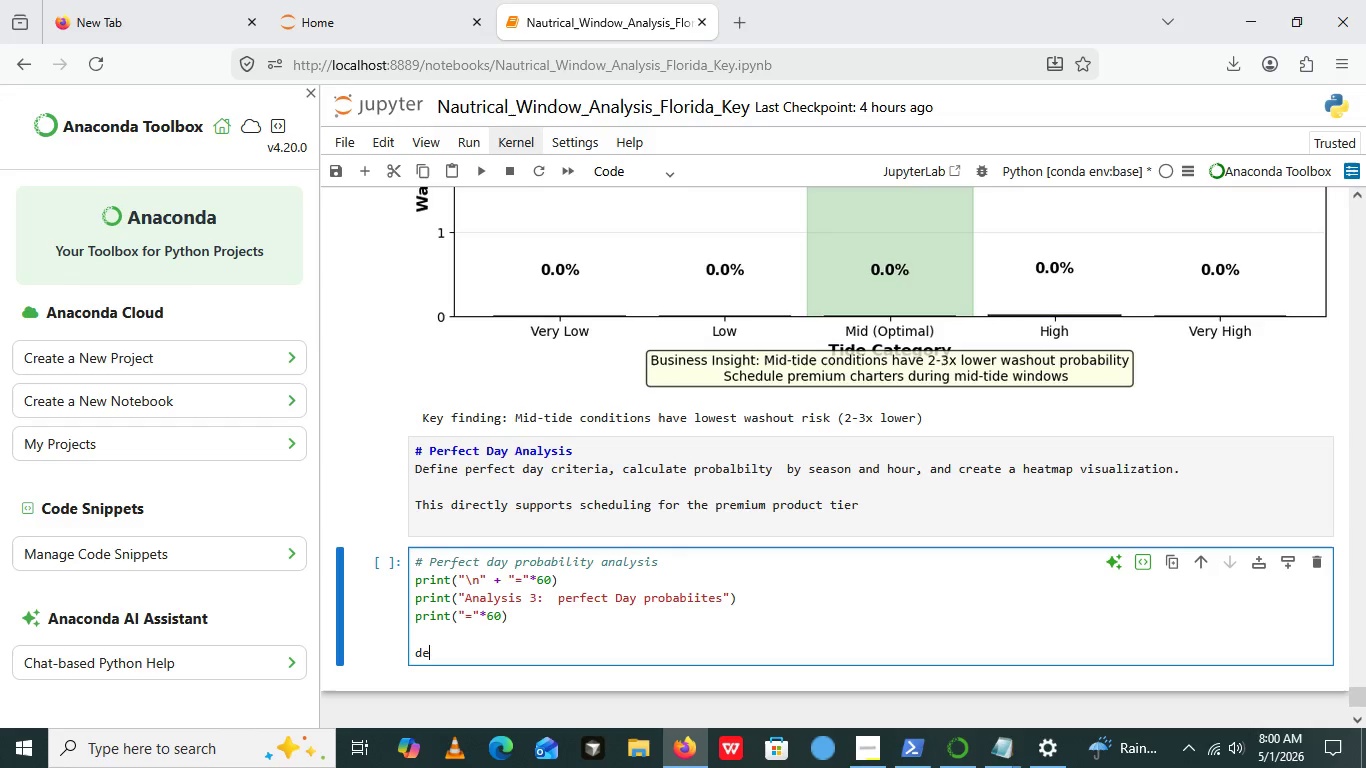 
type(def is_perfect())
 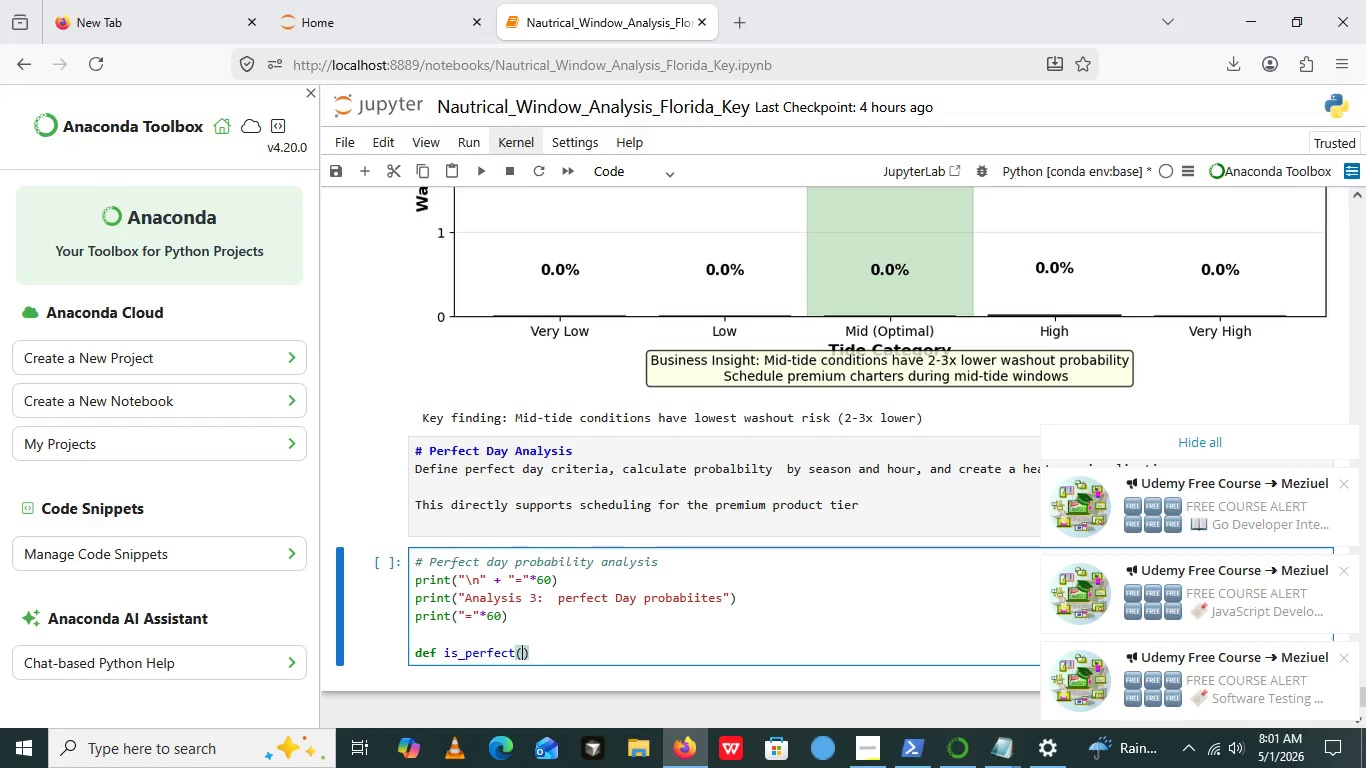 
key(ArrowLeft)
 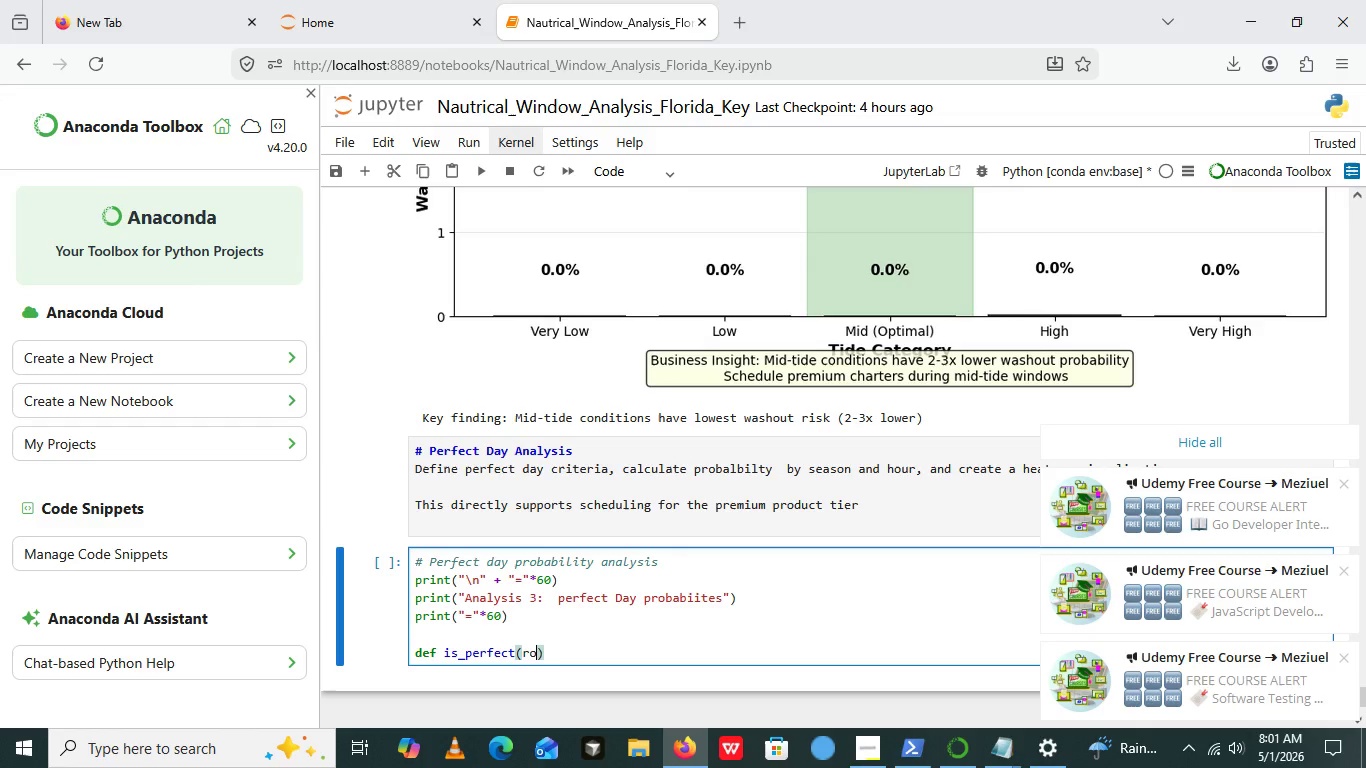 
type(row)
 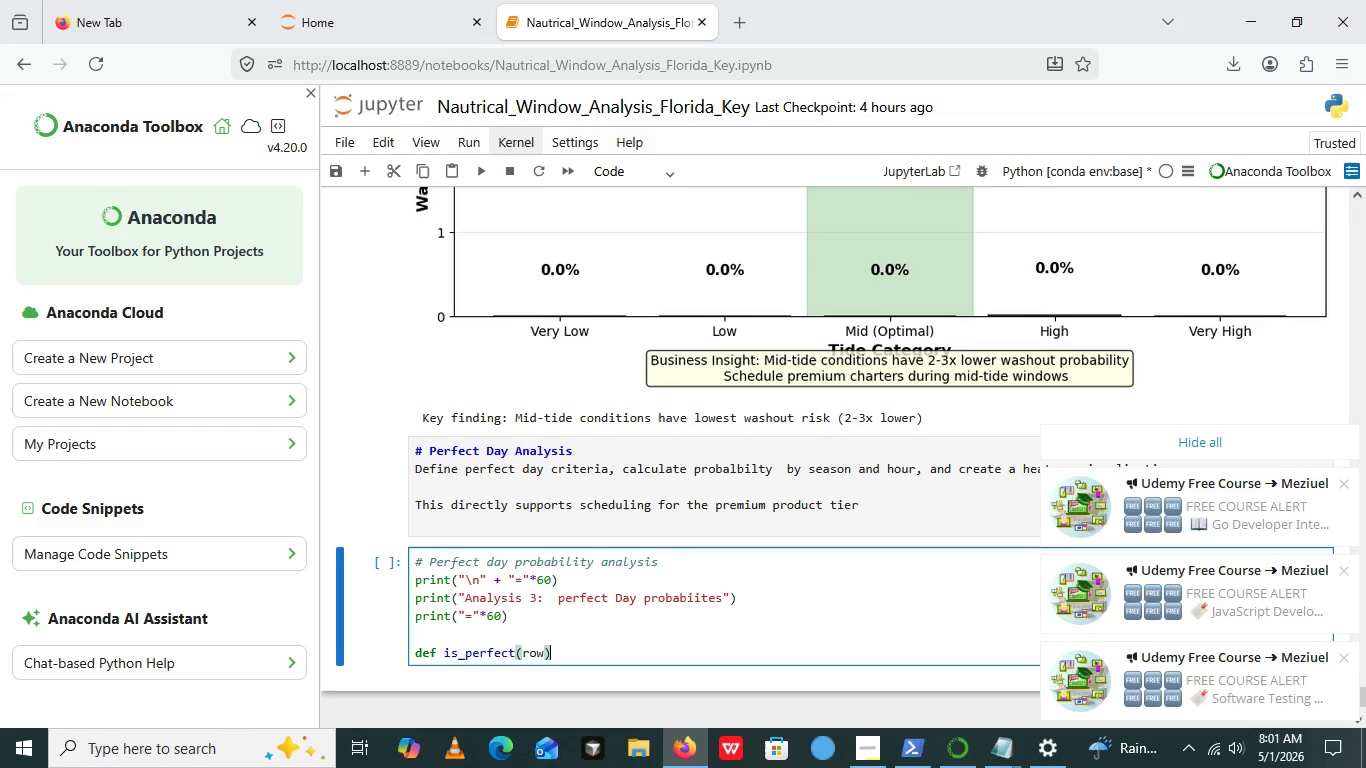 
key(ArrowRight)
 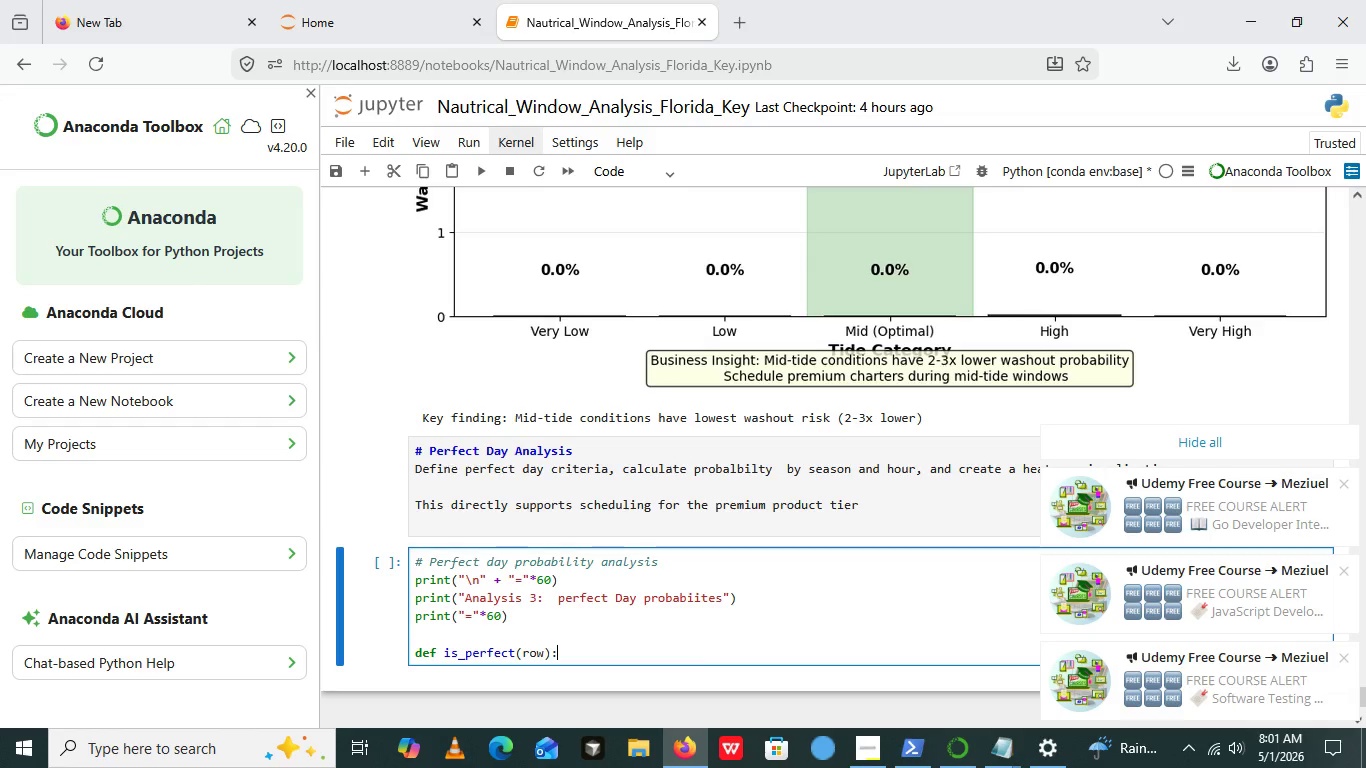 
key(Shift+Semicolon)
 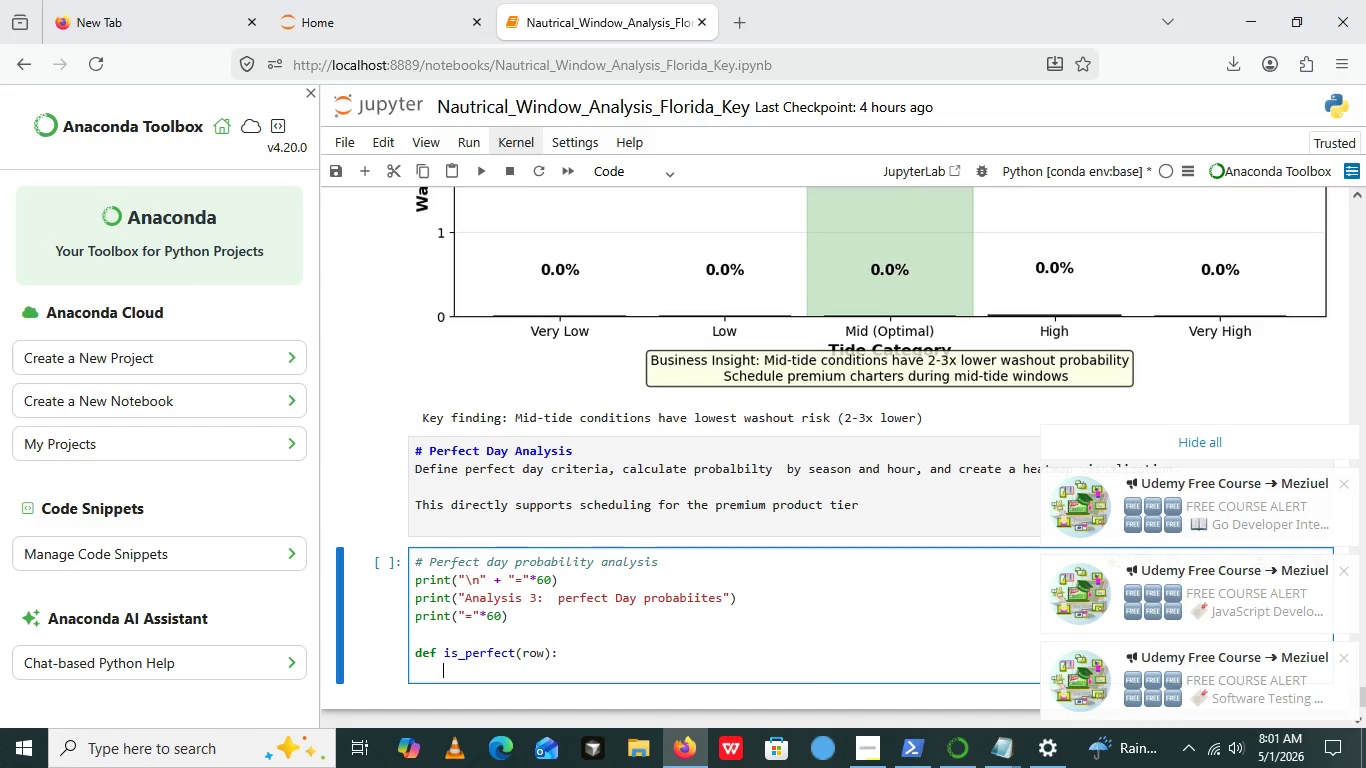 
key(Enter)
 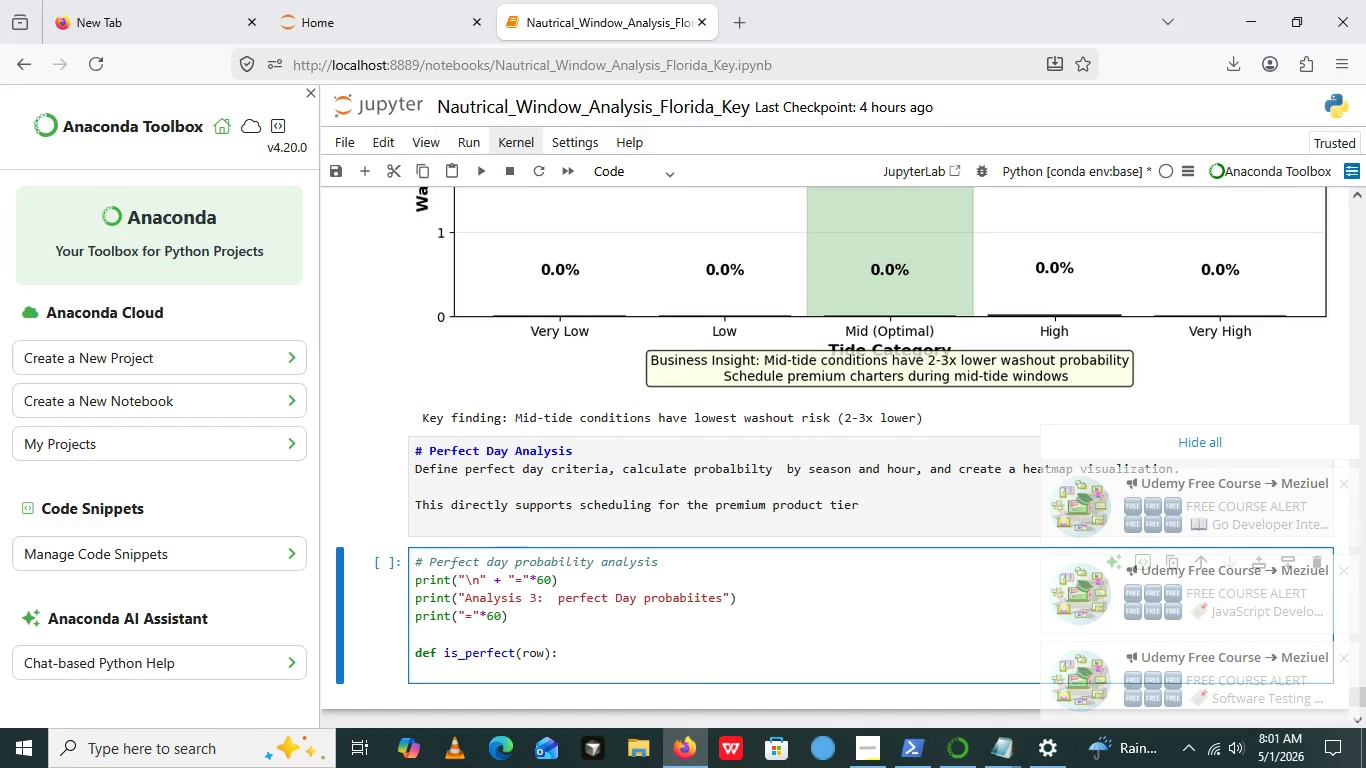 
hold_key(key=Quote, duration=0.31)
 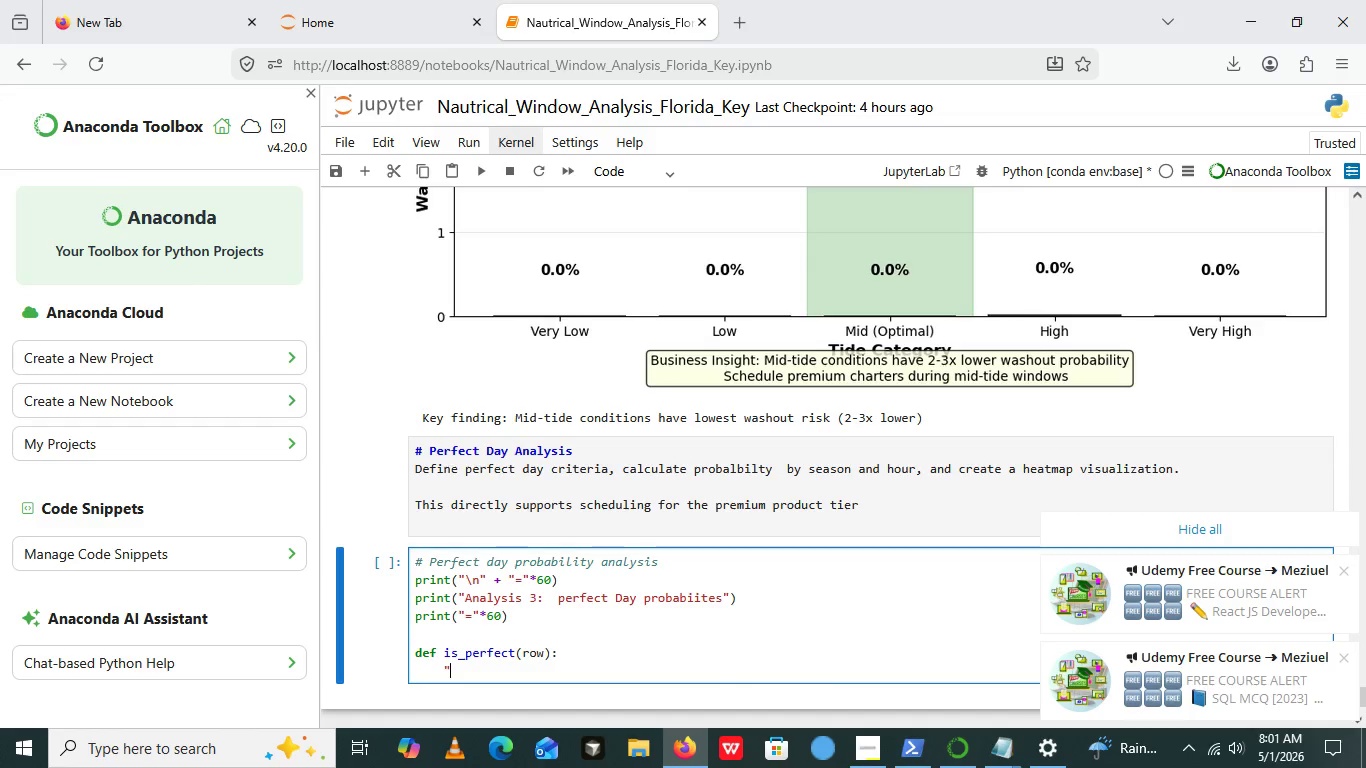 
key(Backspace)
type(""" )
key(Backspace)
type(perfect day for Calm water guara)
 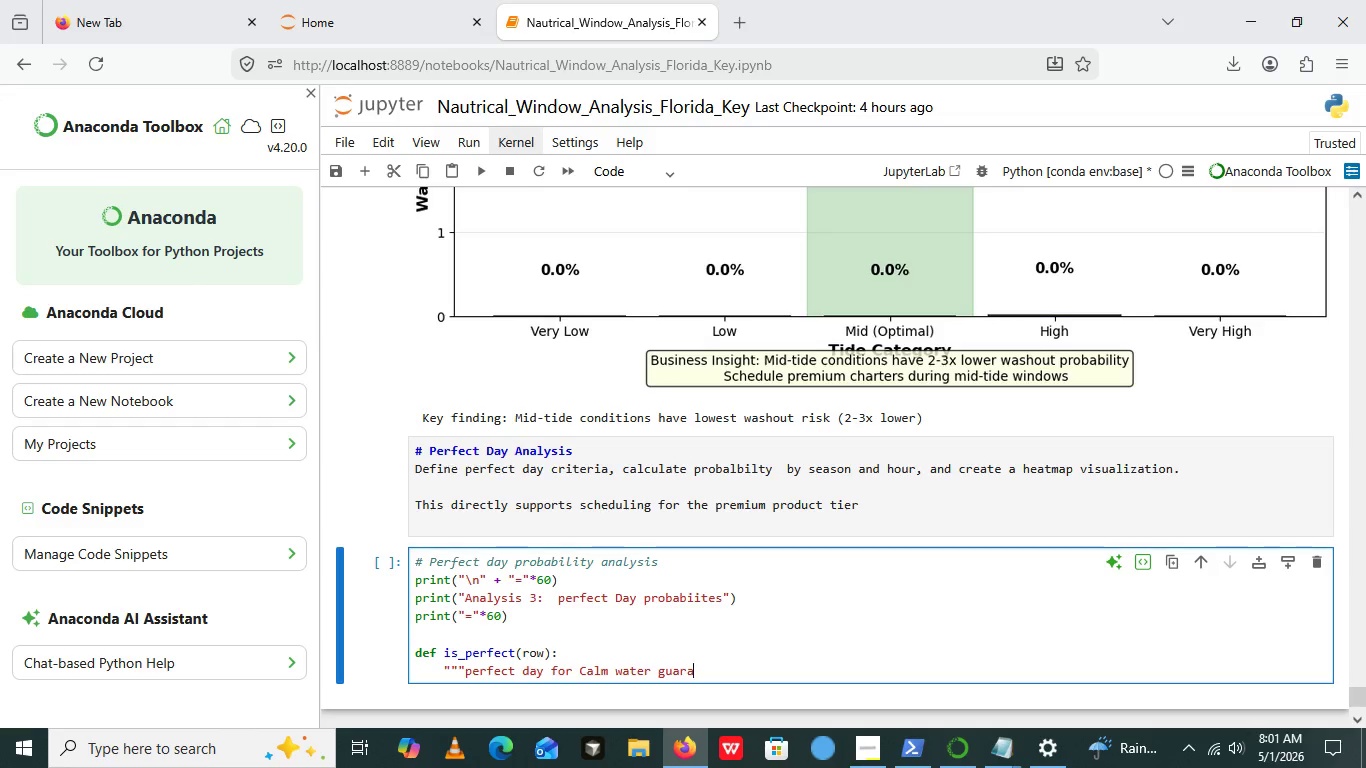 
type(ntee)
 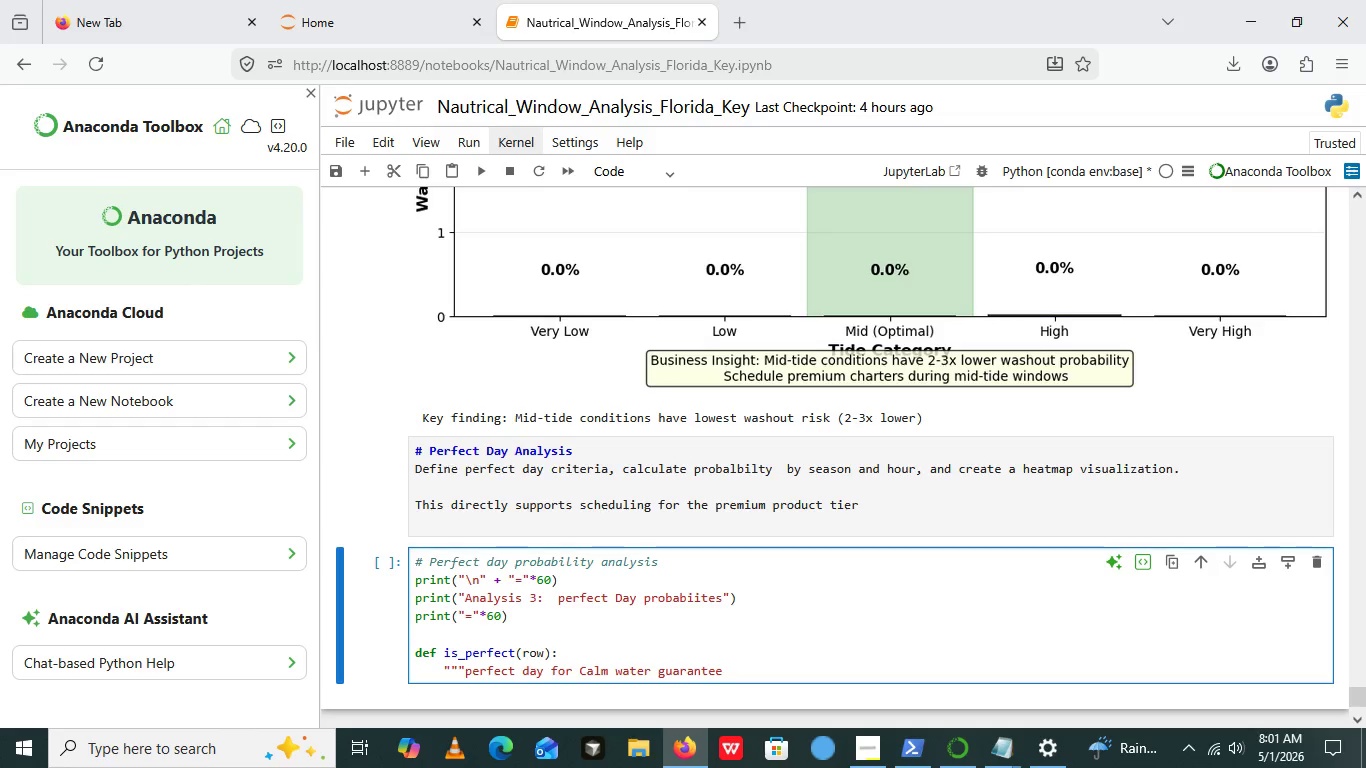 
key(ArrowRight)
 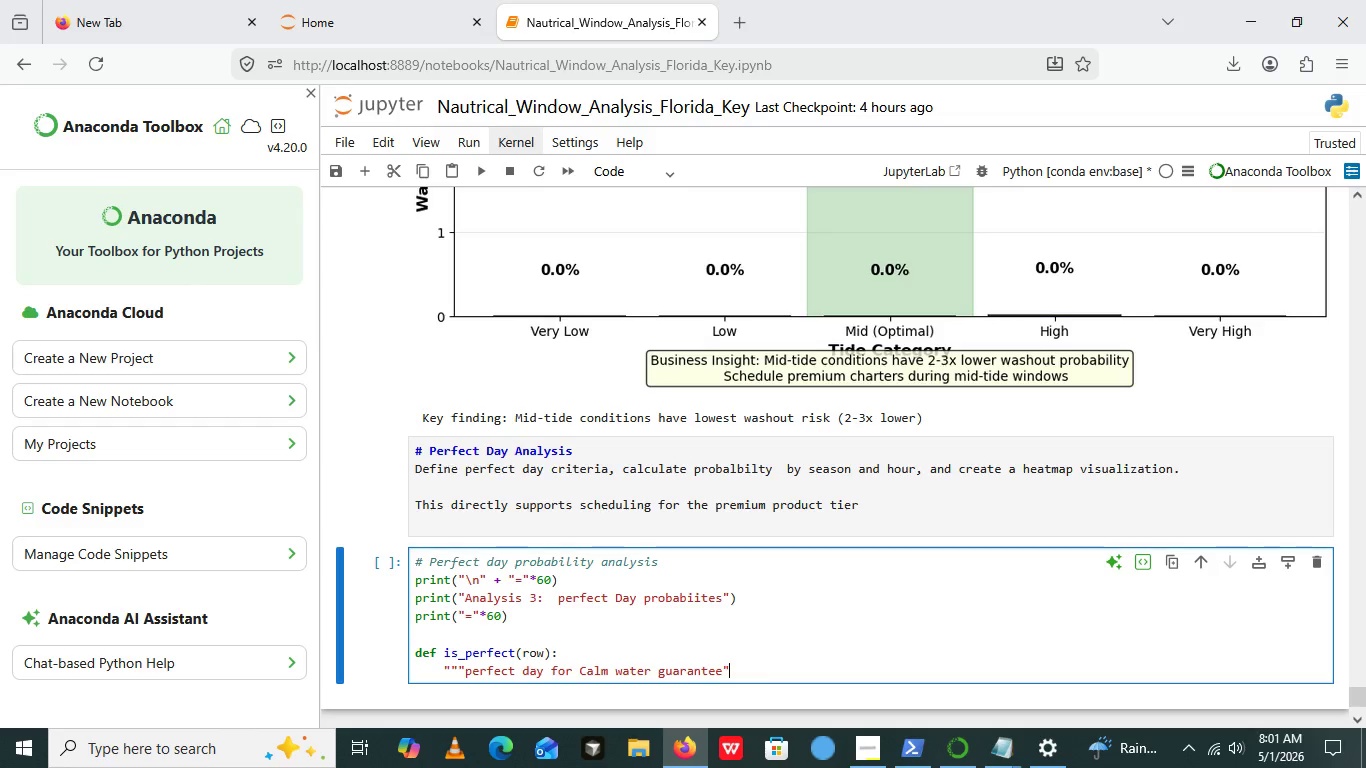 
key(Shift+Quote)
 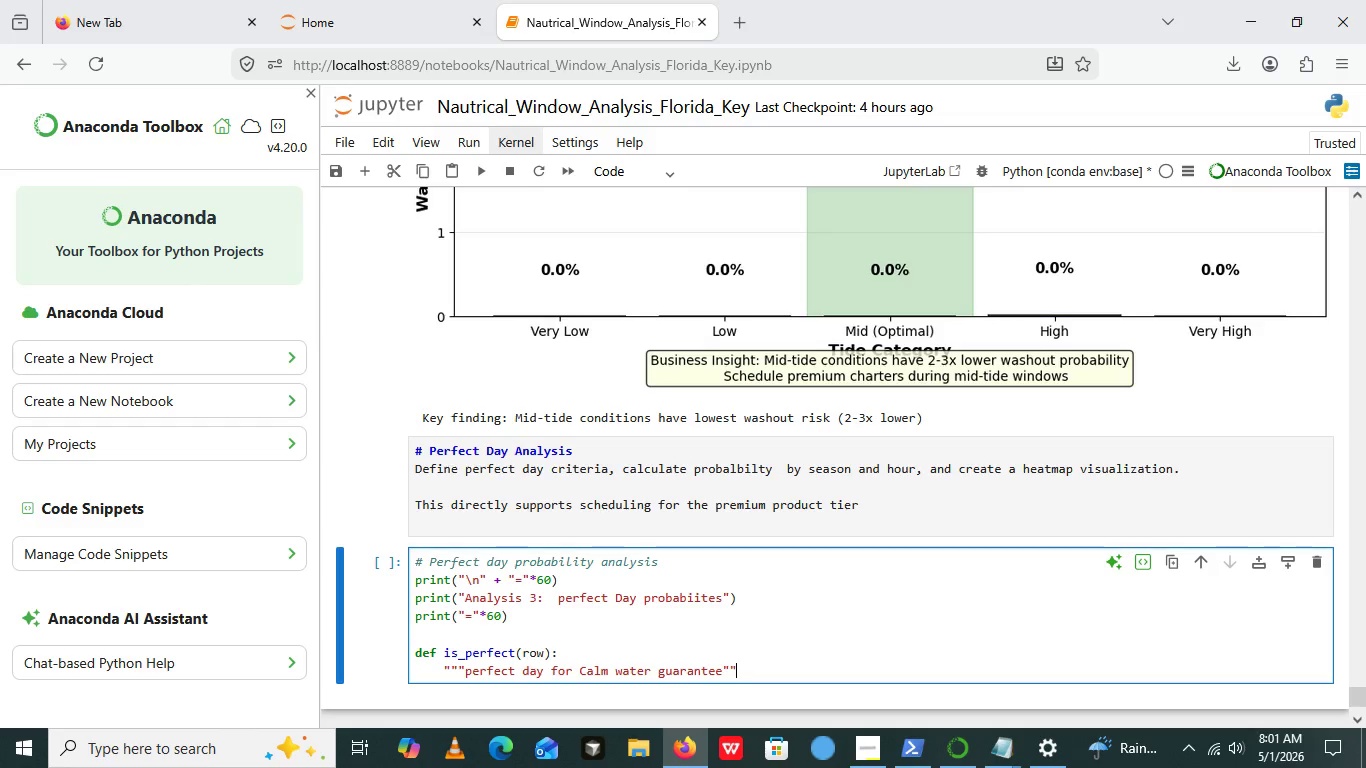 
key(Shift+Quote)
 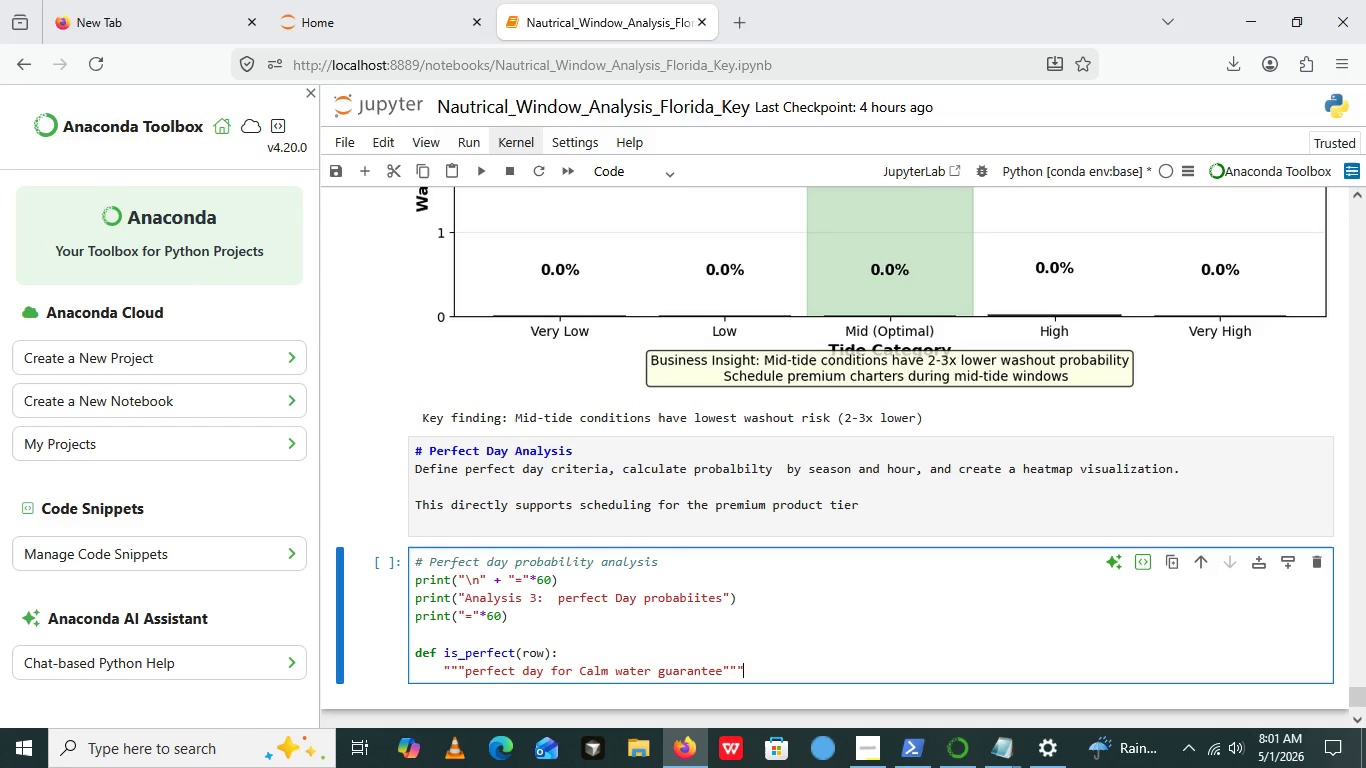 
key(Shift+Quote)
 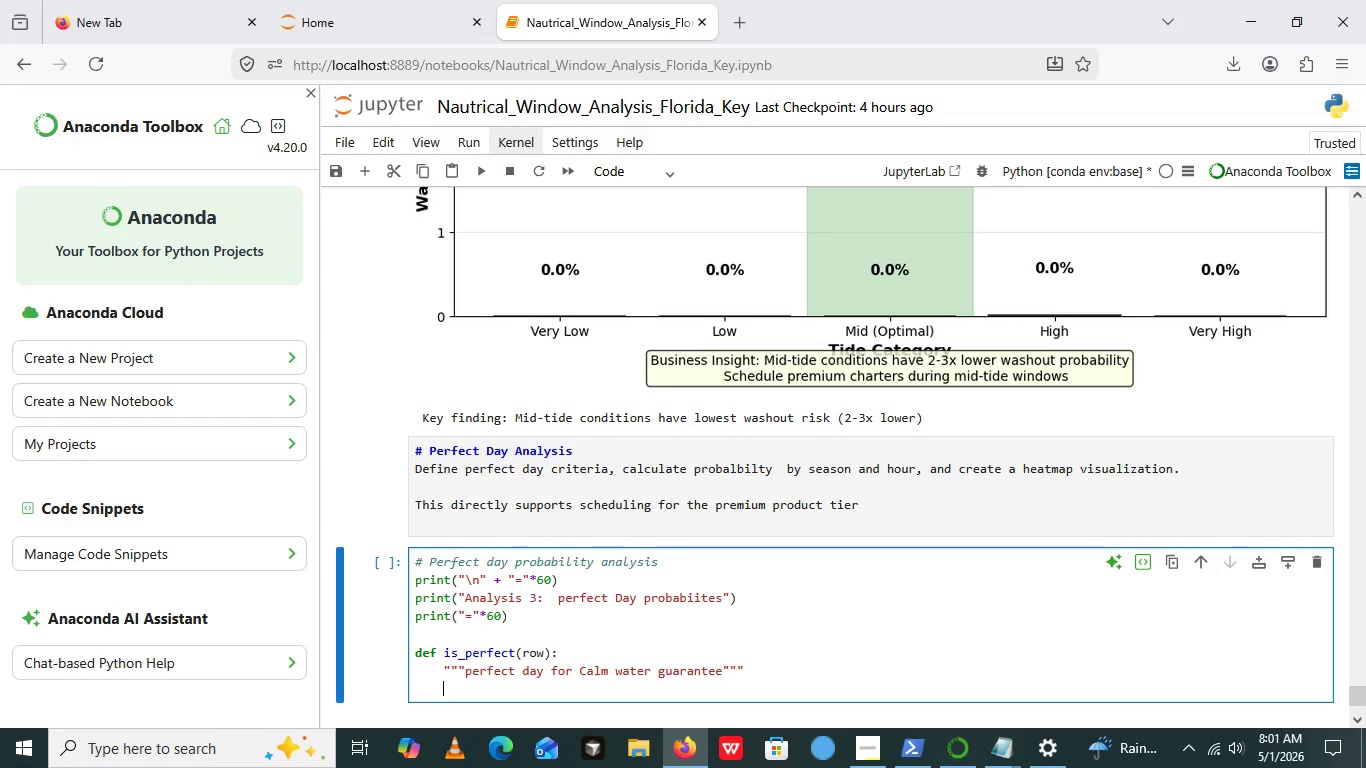 
key(Enter)
 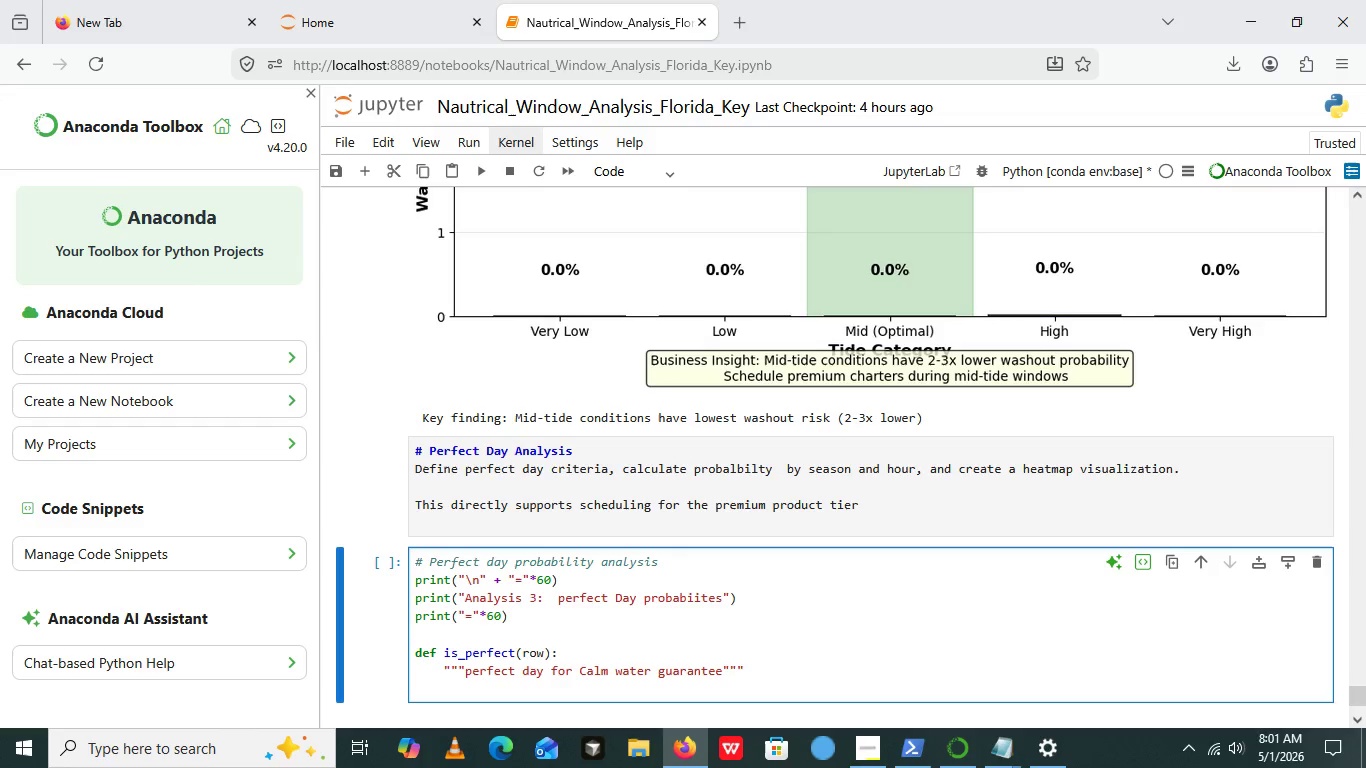 
wait(7.22)
 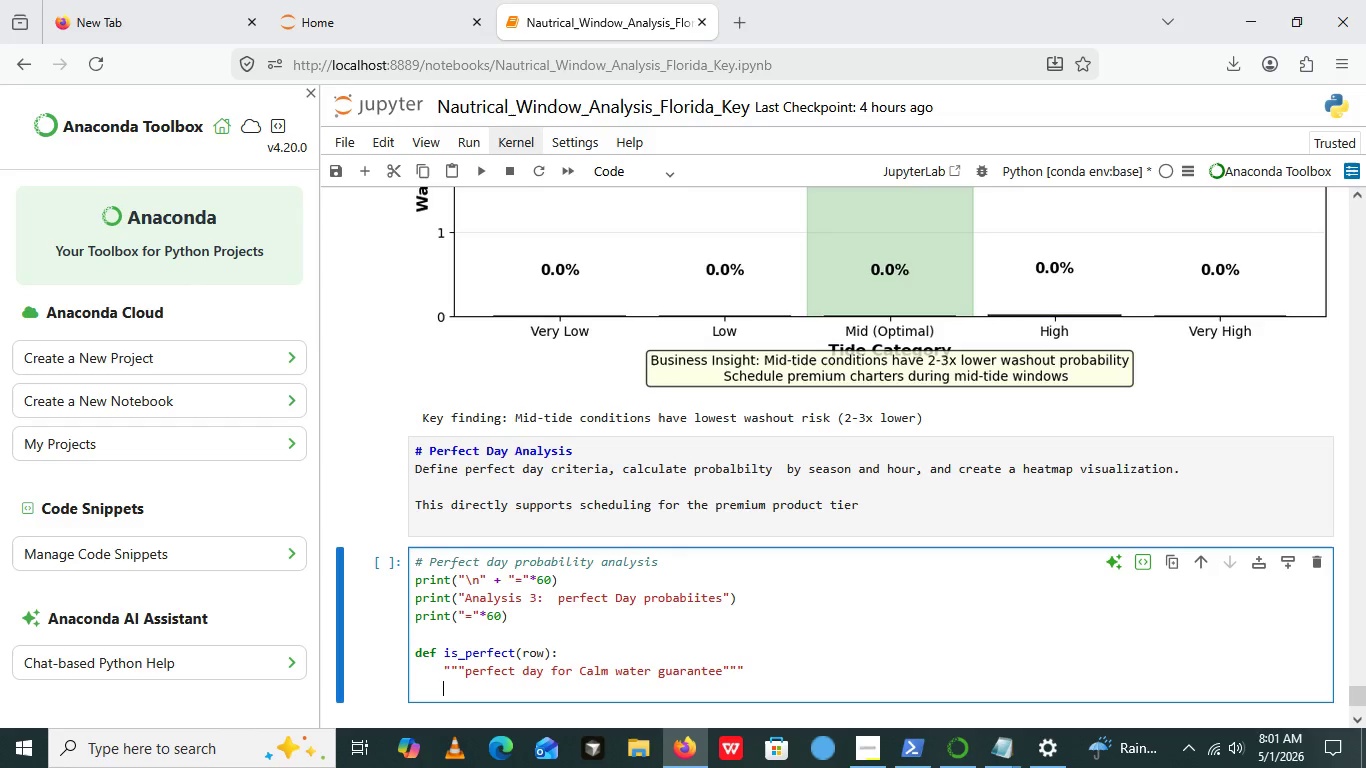 
type(calm = )
 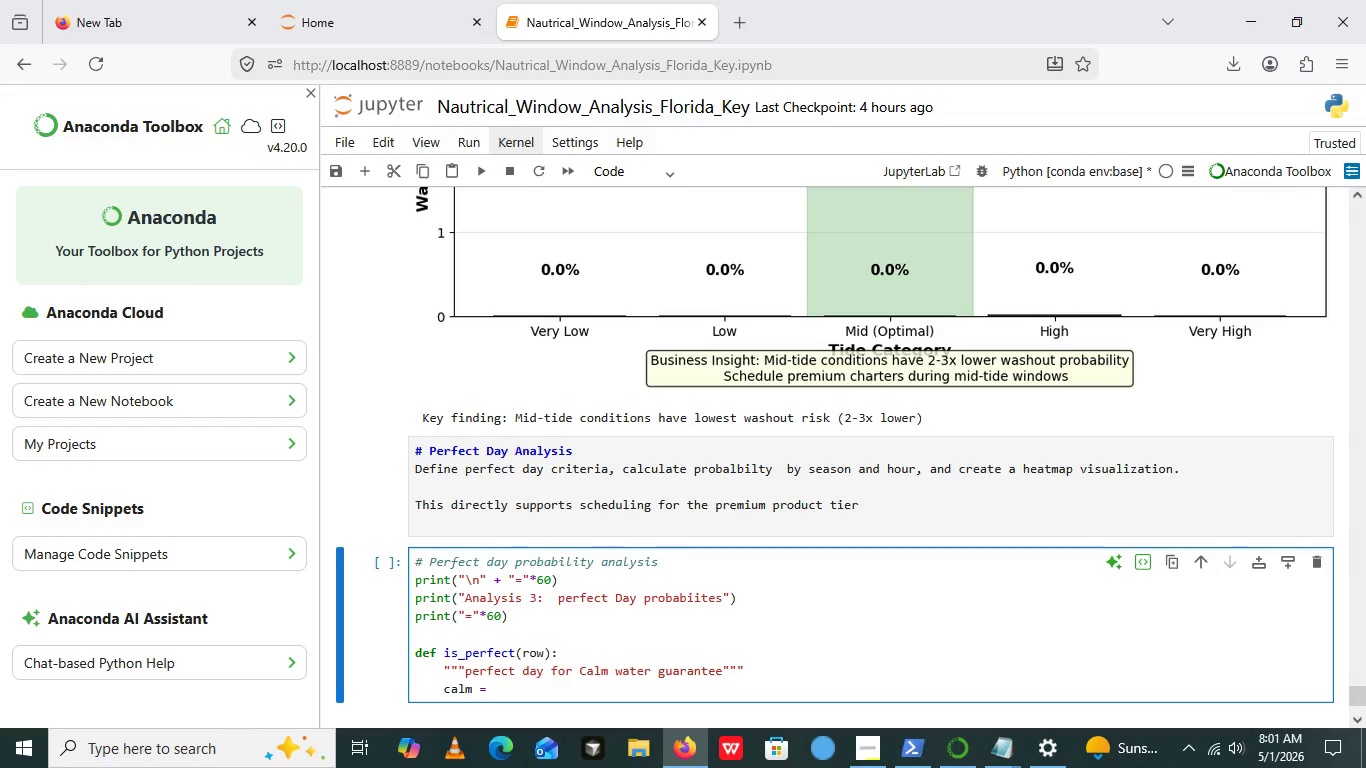 
type(row[])
 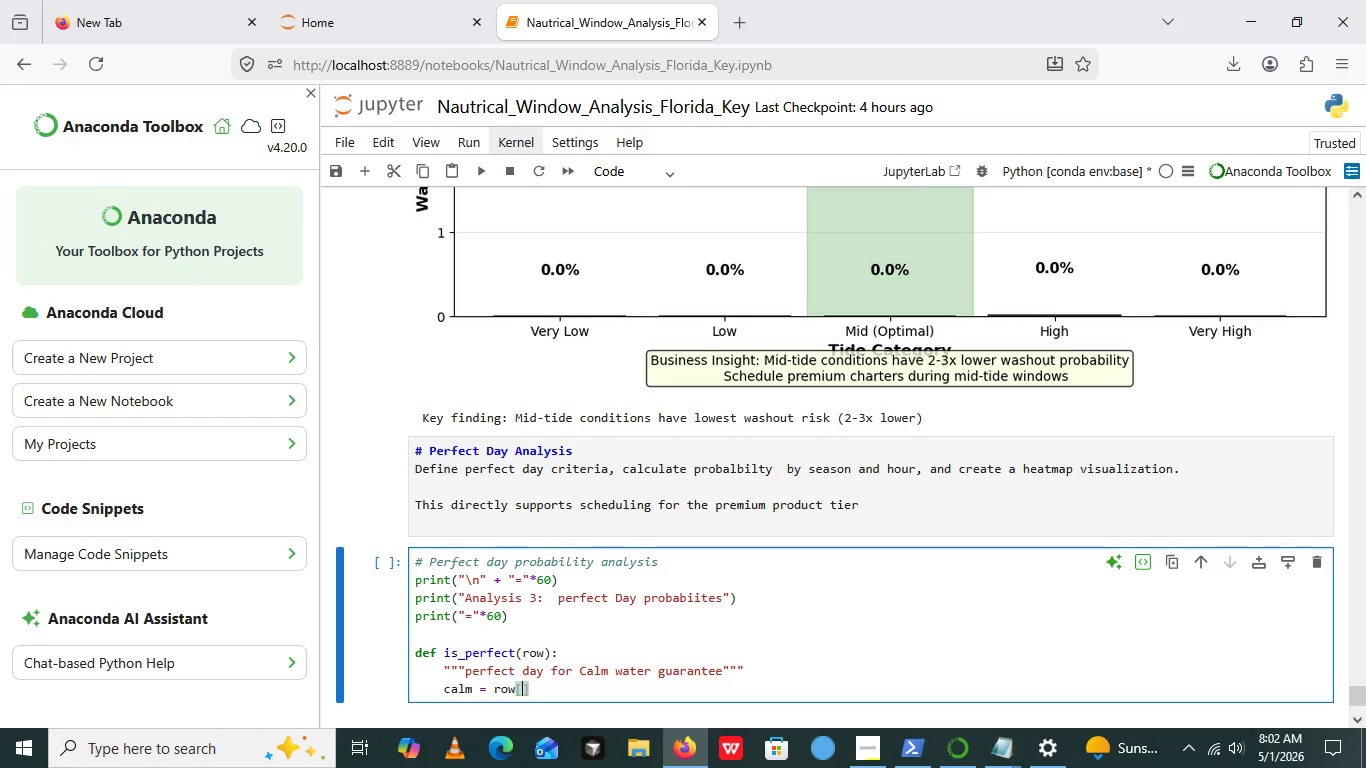 
key(ArrowLeft)
 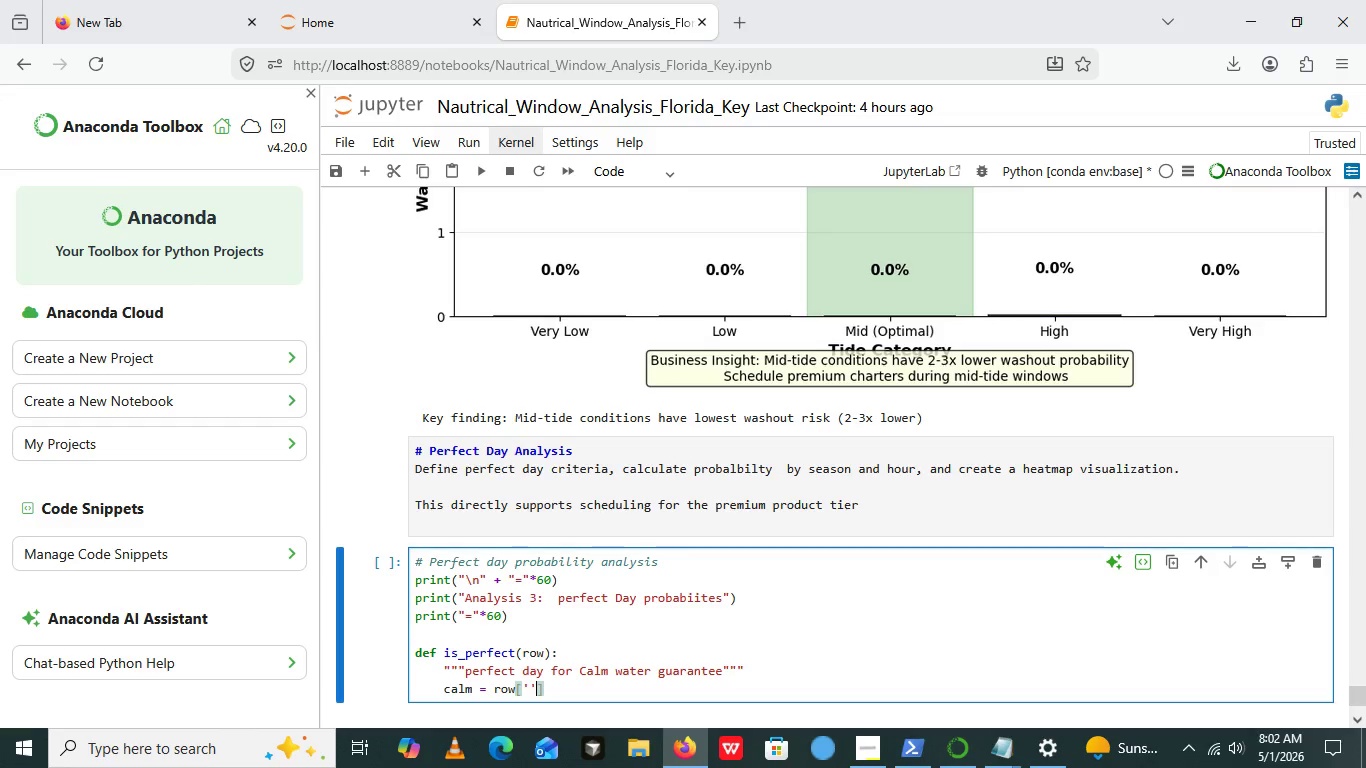 
type(''wind_KTS)
 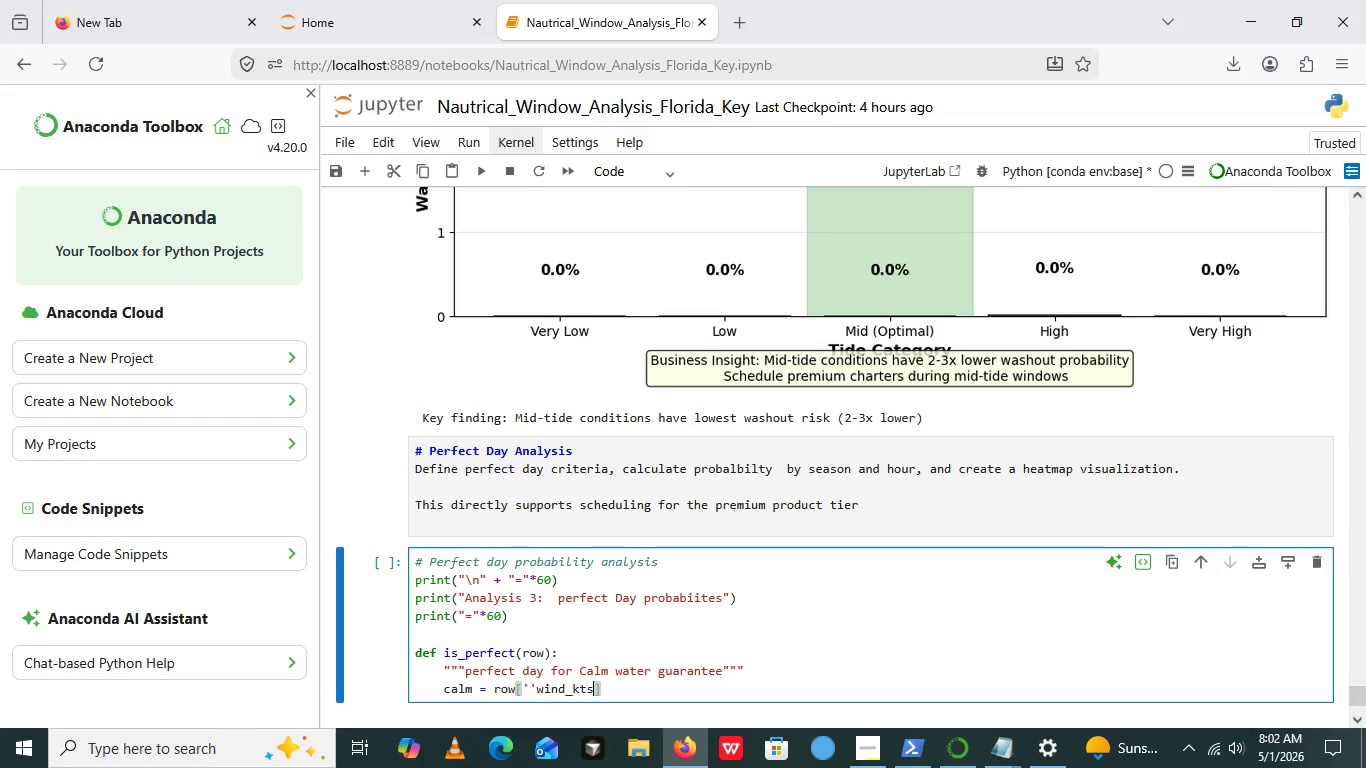 
key(Shift+ArrowRight)
 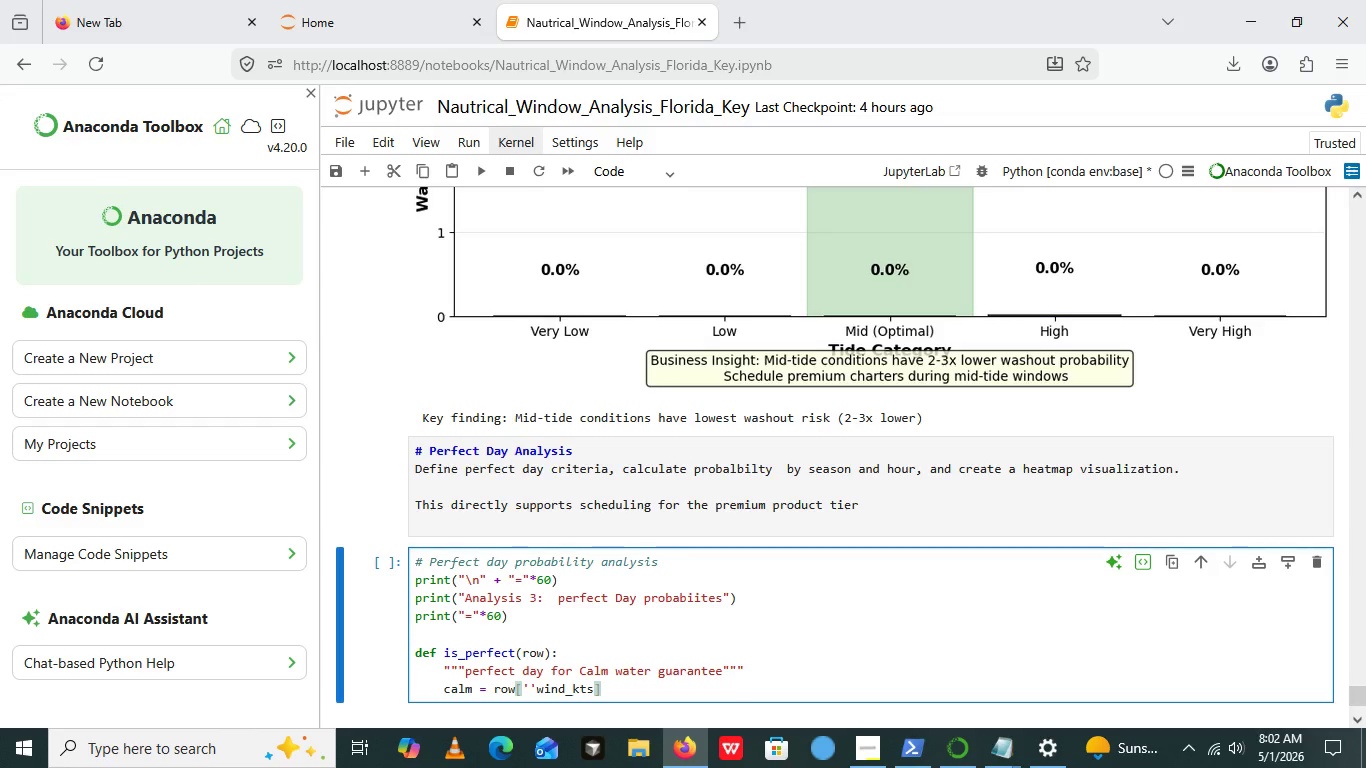 
type(<10)
 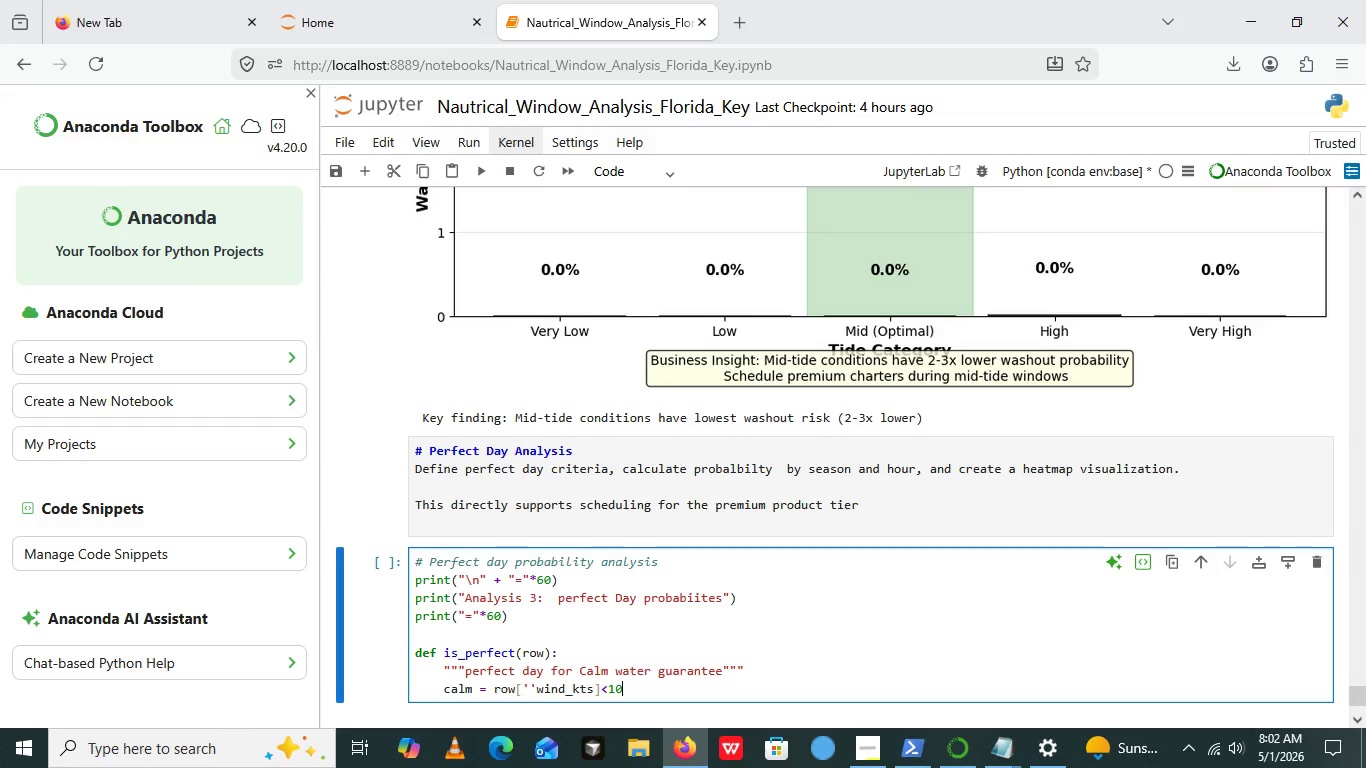 
key(Enter)
 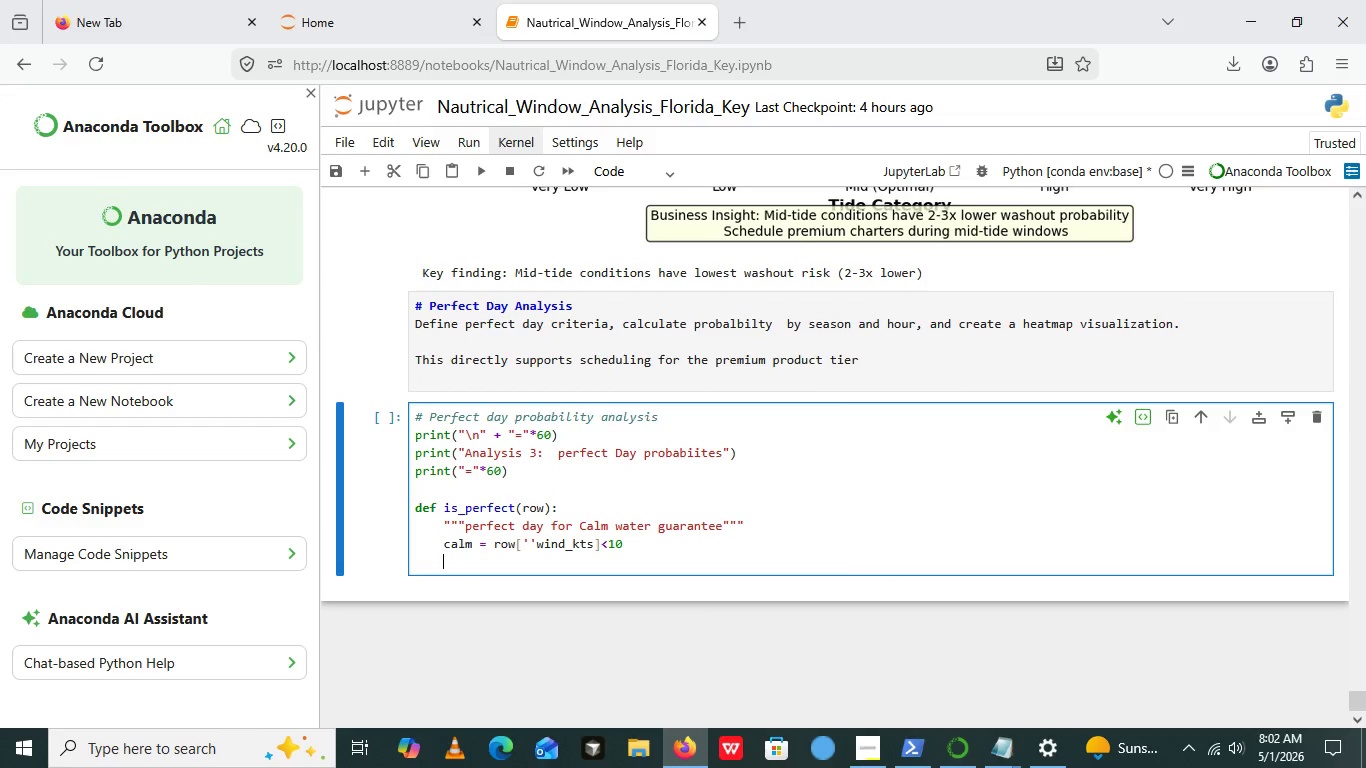 
type(# No rain check)
 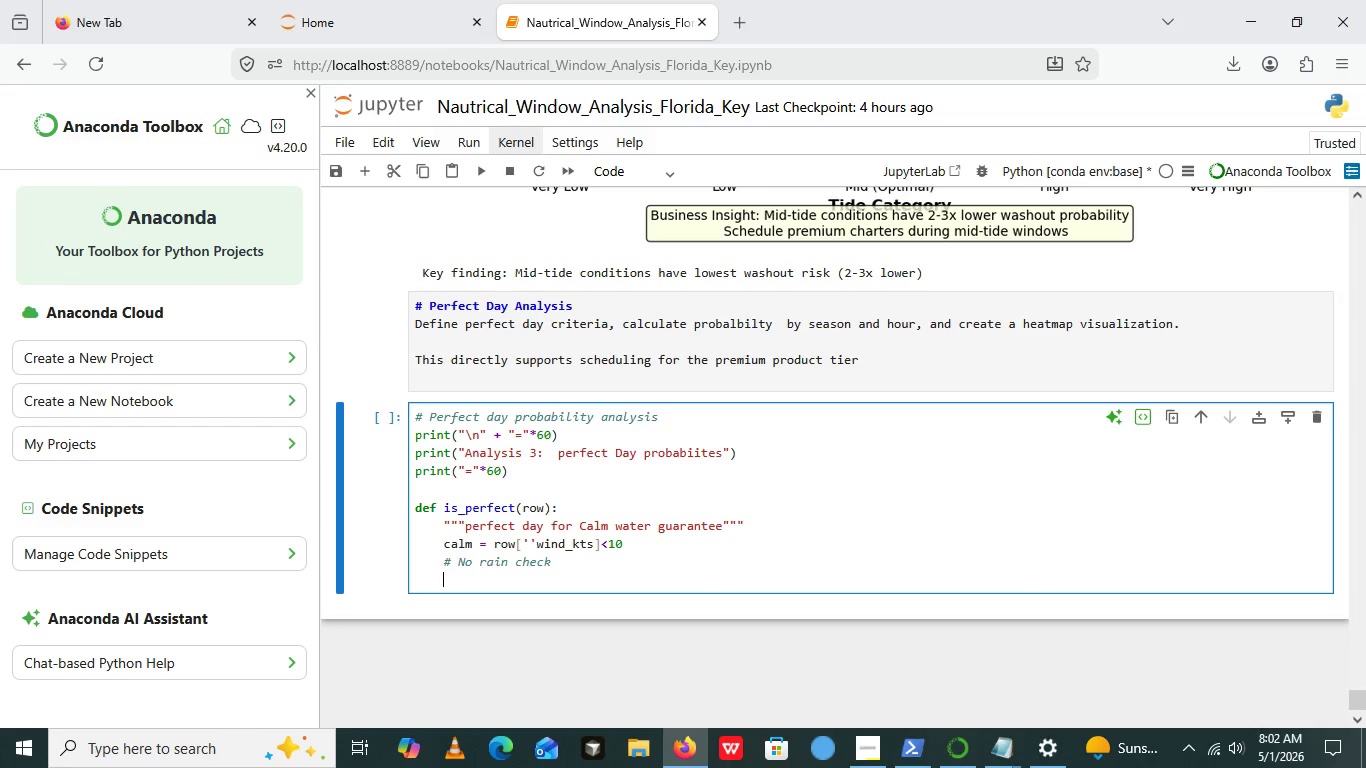 
key(Enter)
 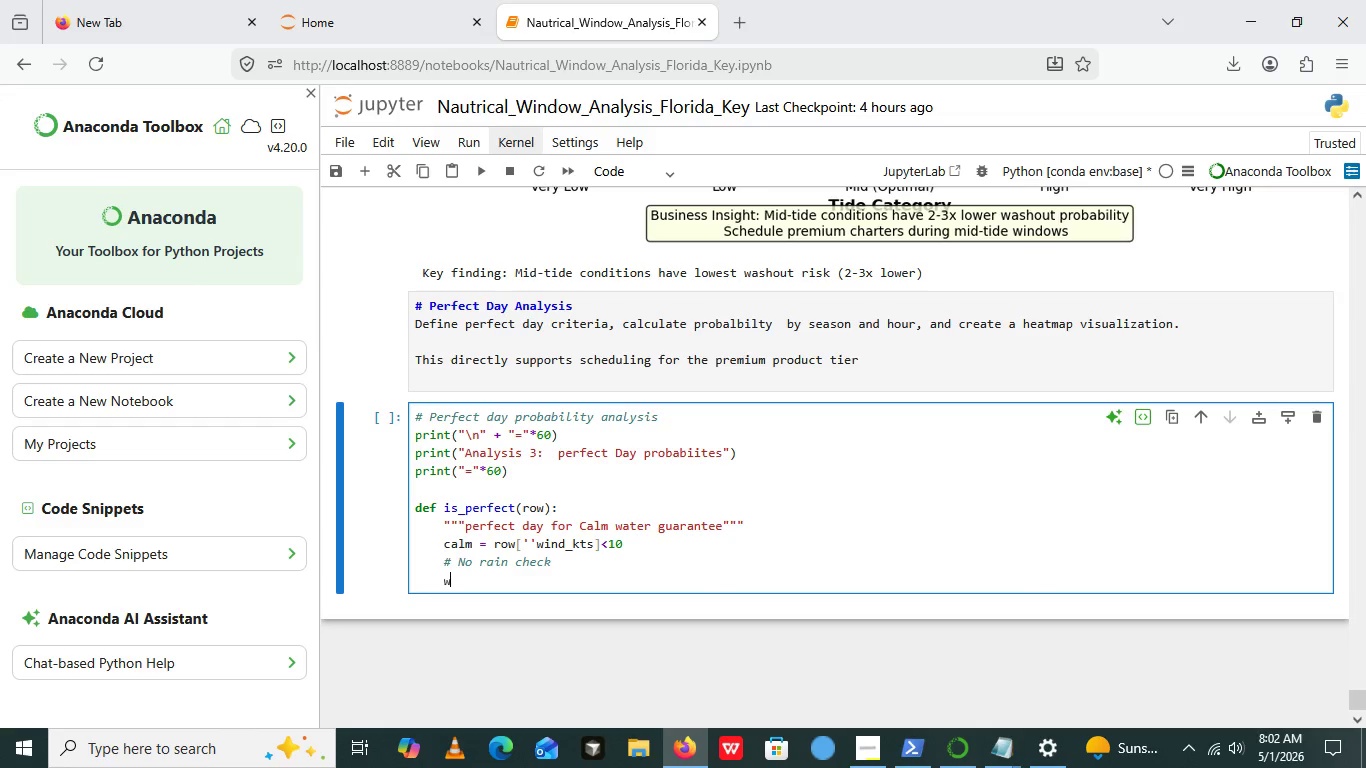 
type(wet = row[])
 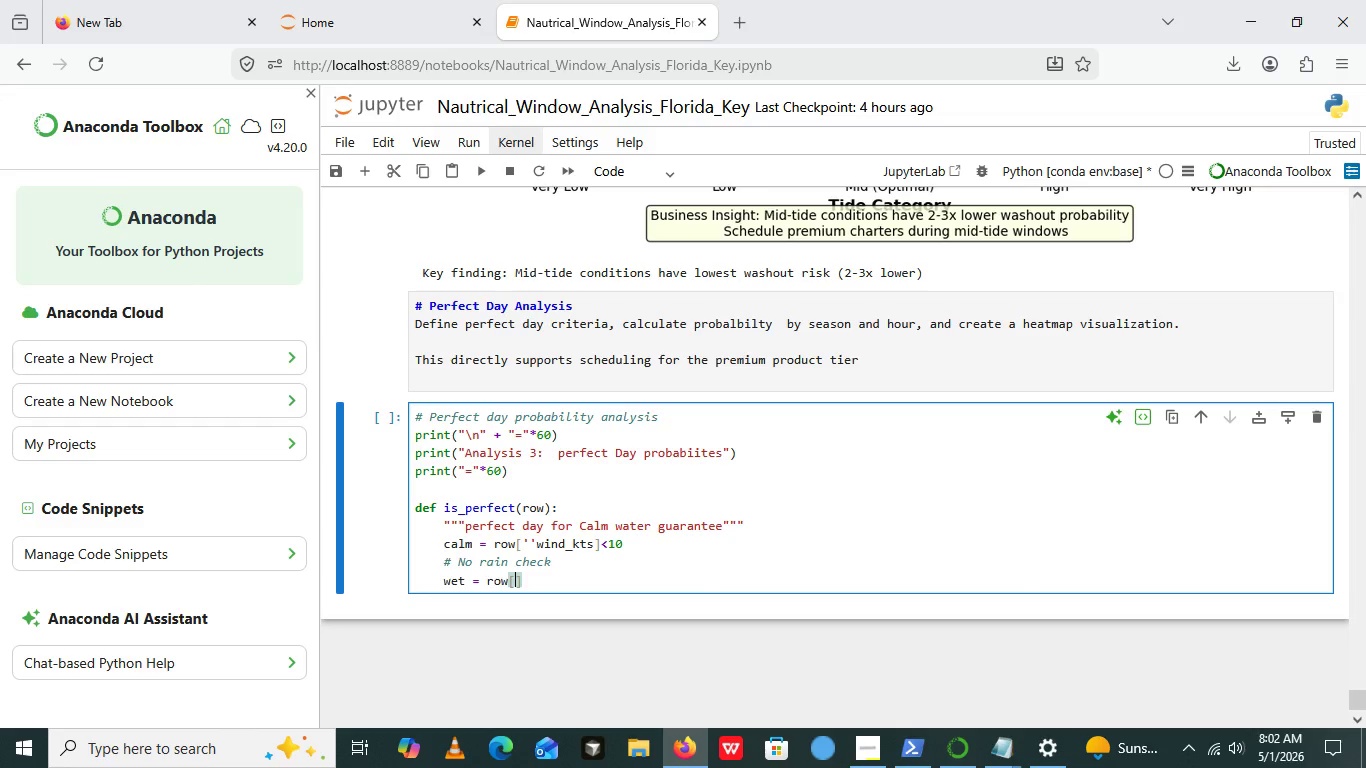 
key(ArrowLeft)
 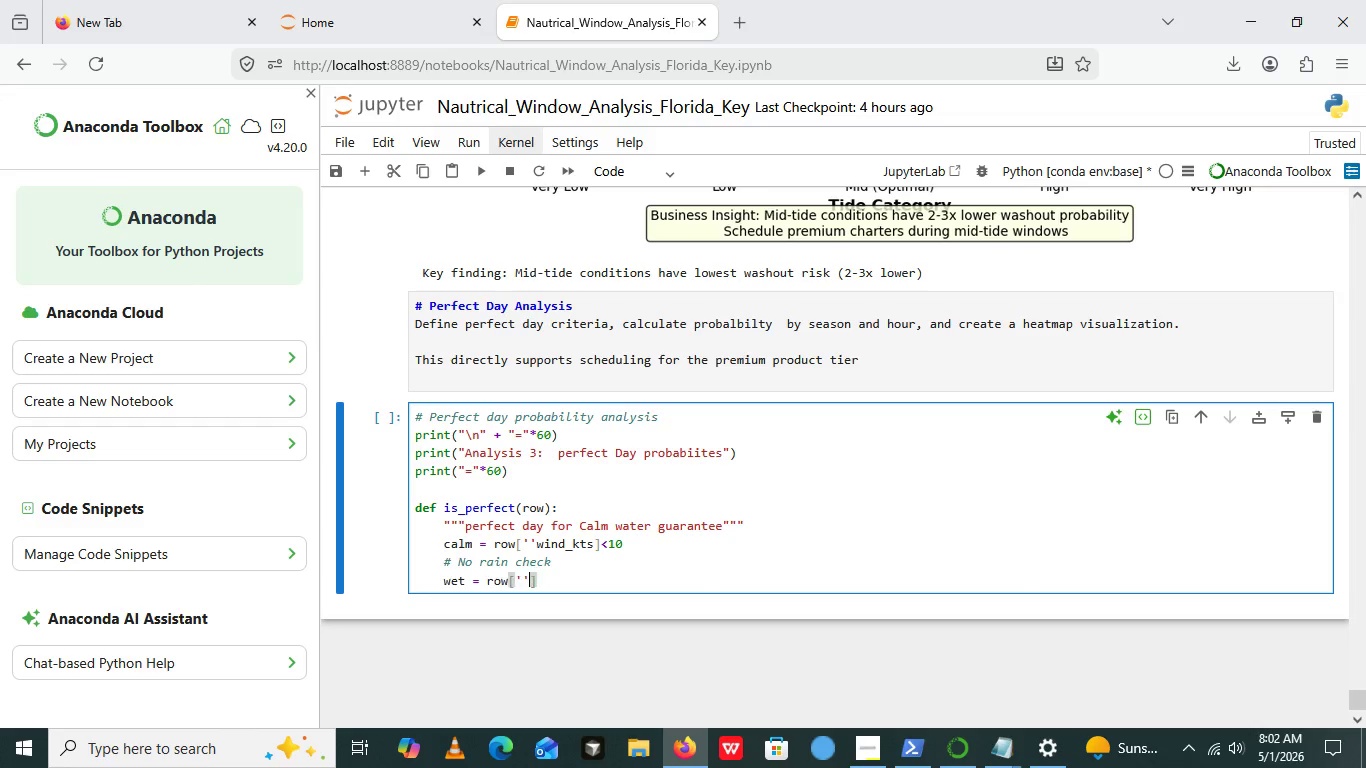 
key(Quote)
 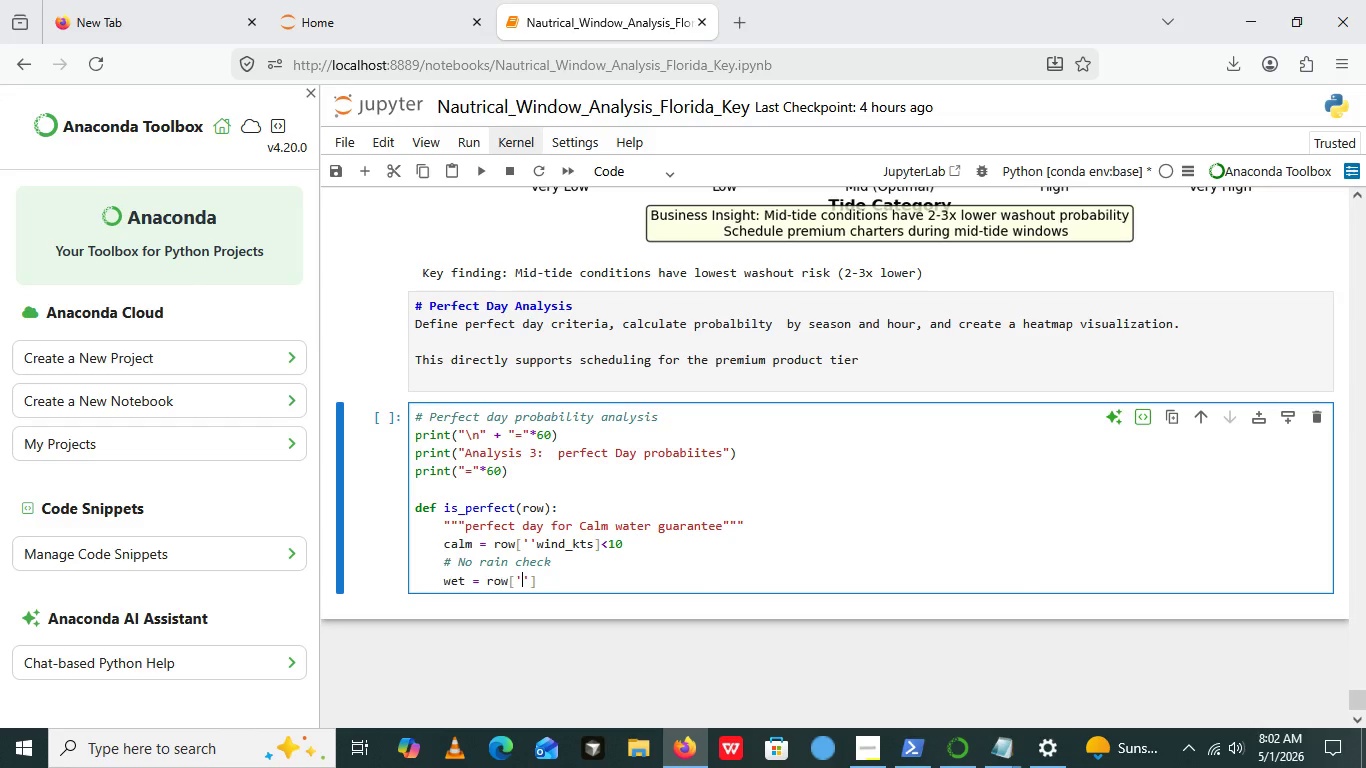 
key(Quote)
 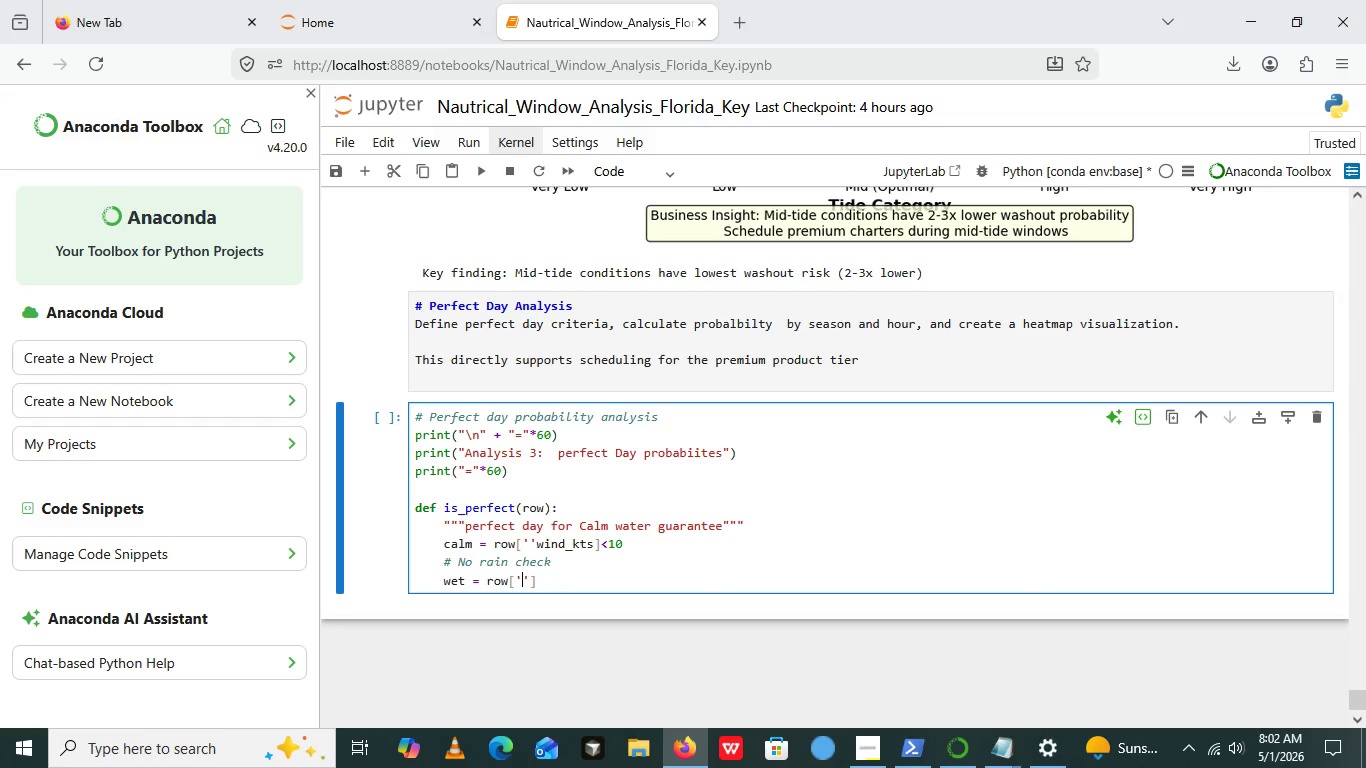 
key(ArrowLeft)
 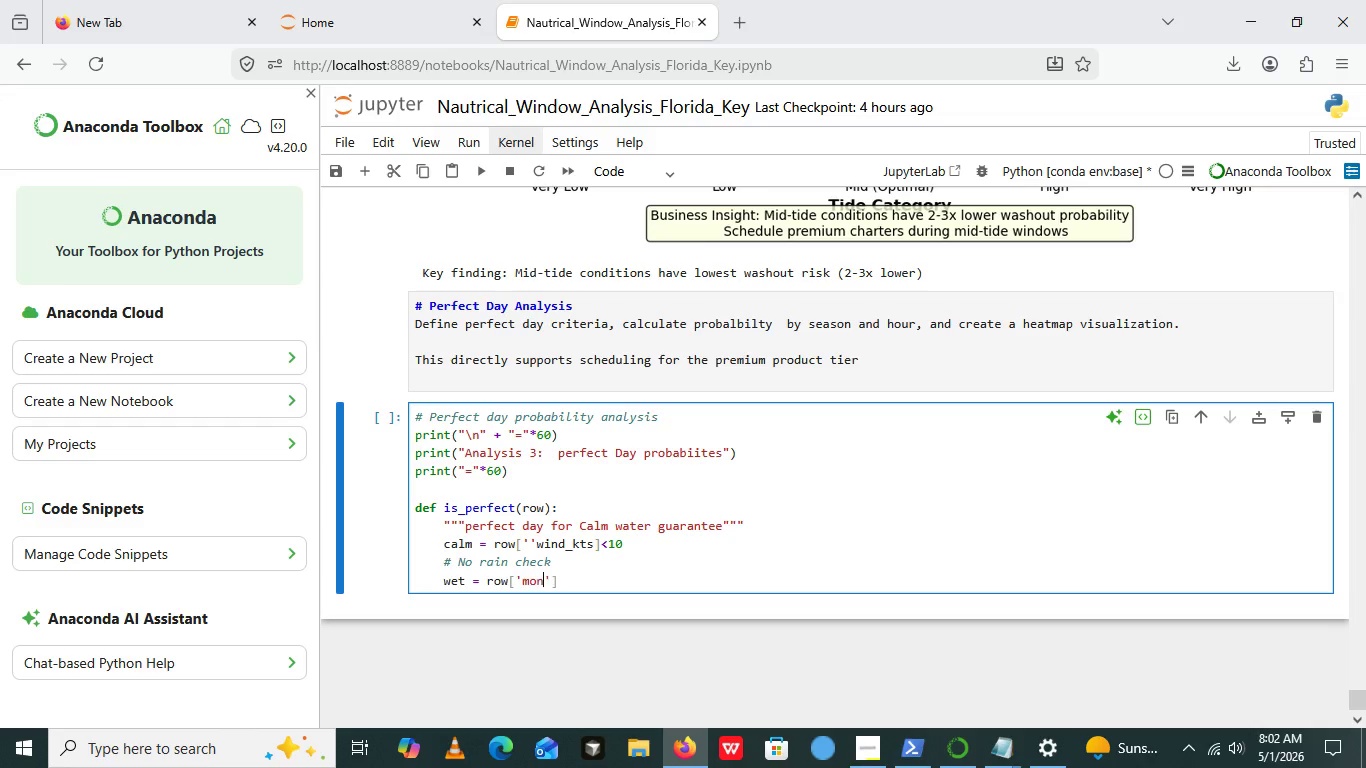 
type(month)
 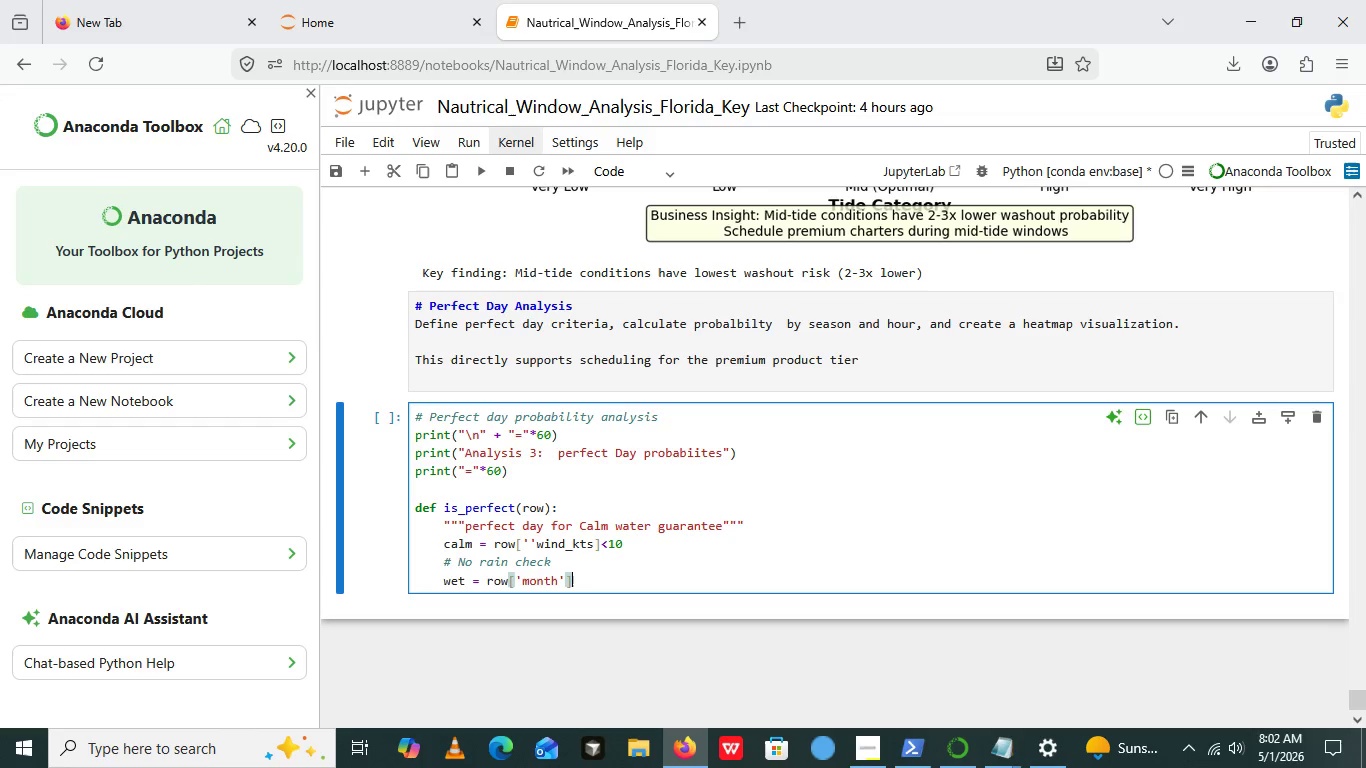 
key(ArrowRight)
 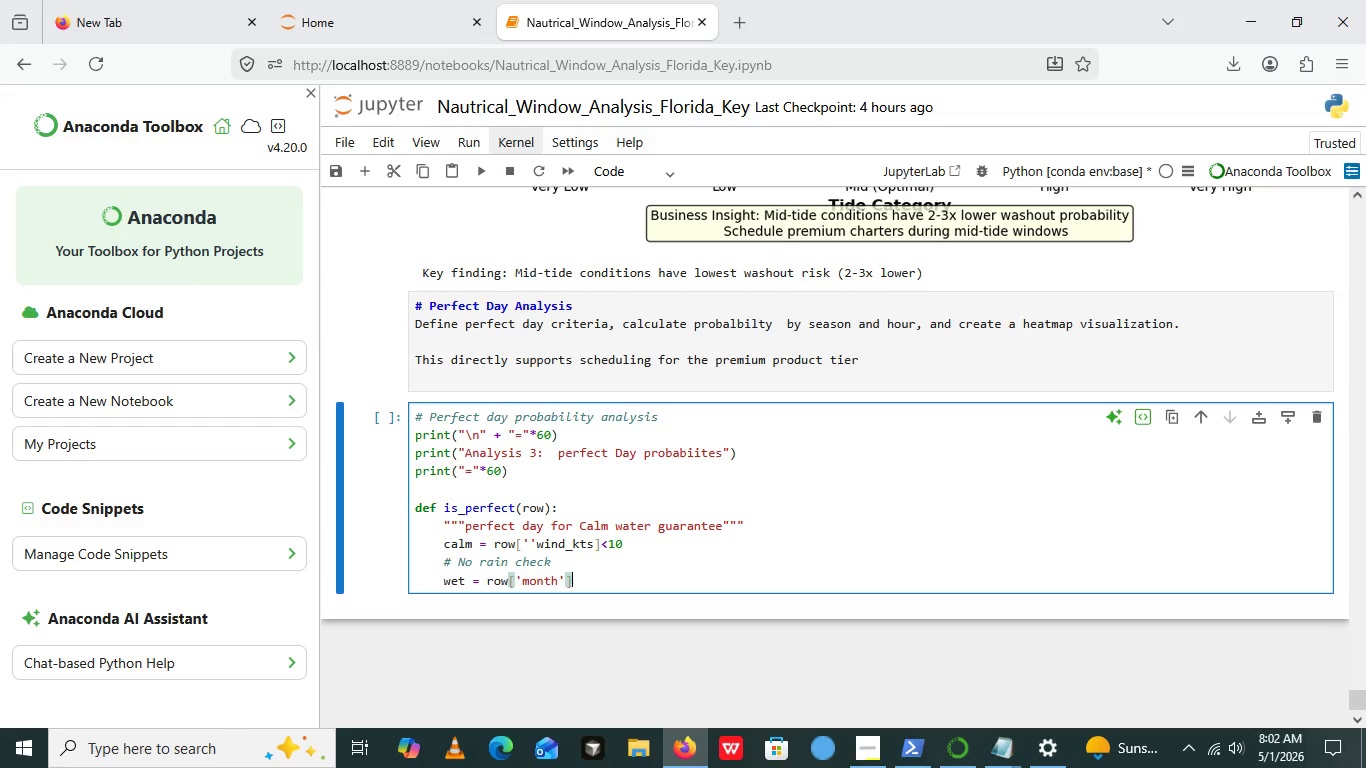 
key(ArrowRight)
 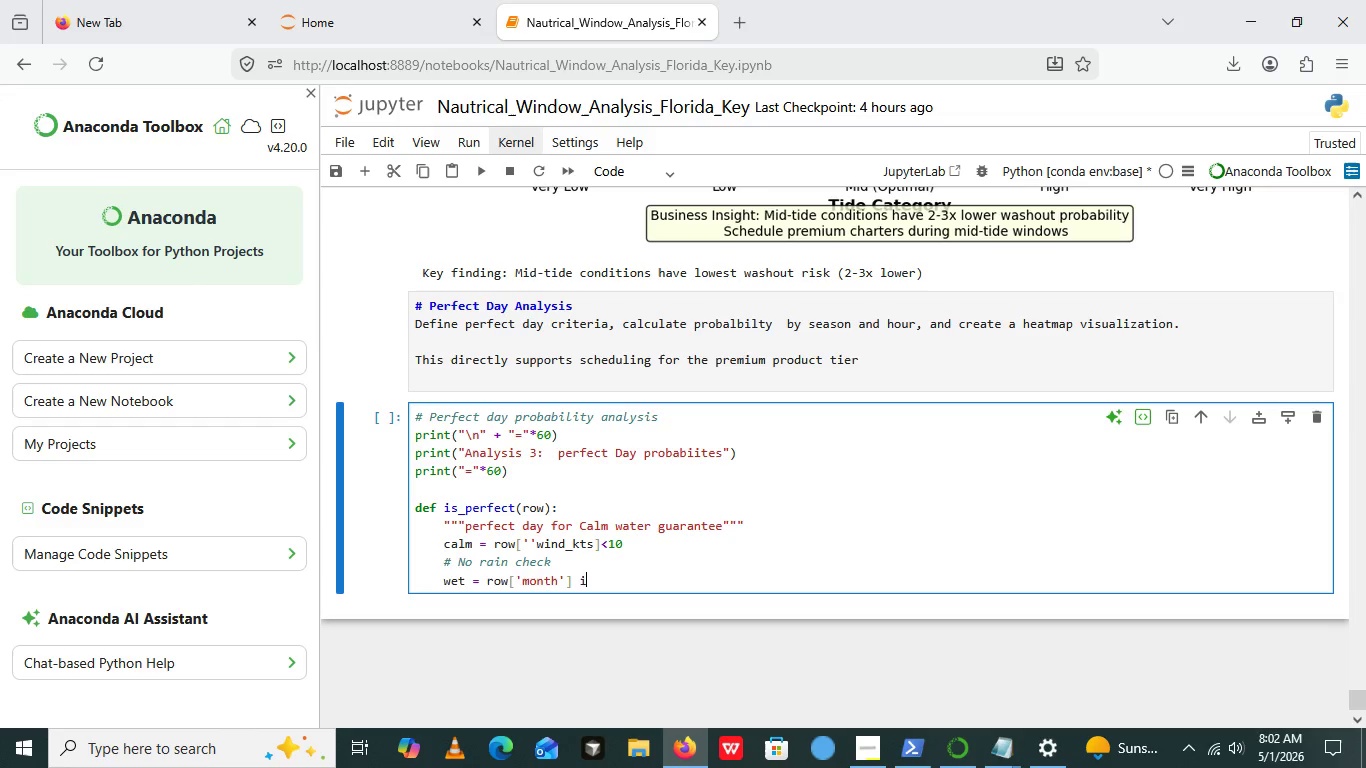 
type( iin [])
 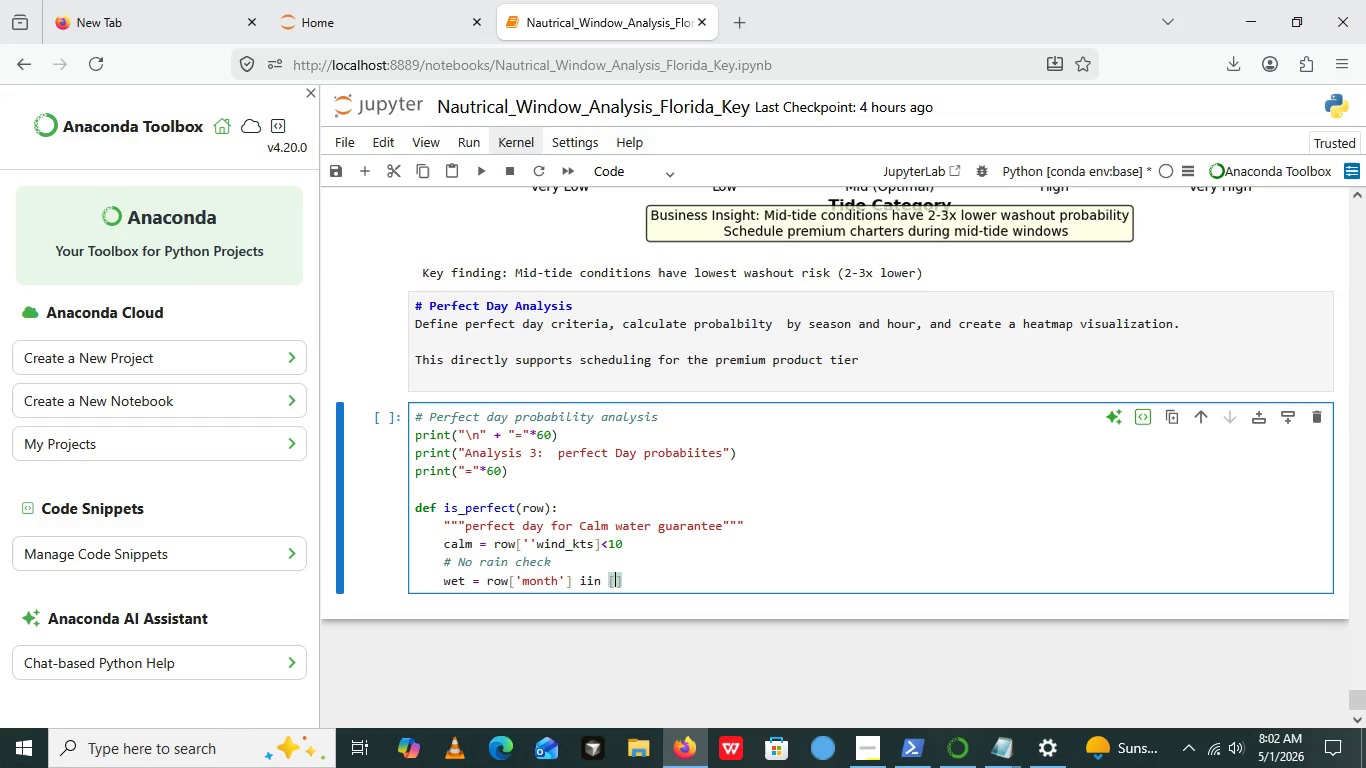 
key(ArrowLeft)
 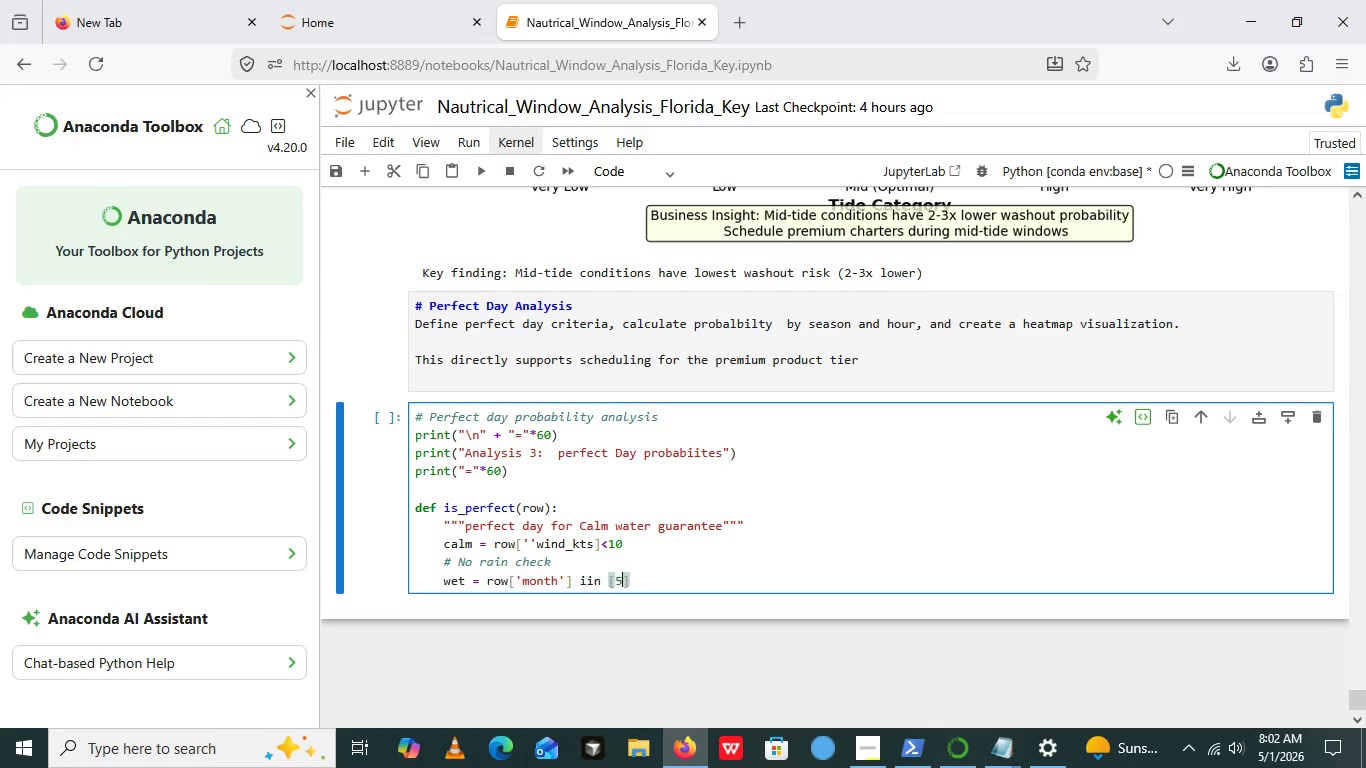 
type(5,6,7,8,9,10)
 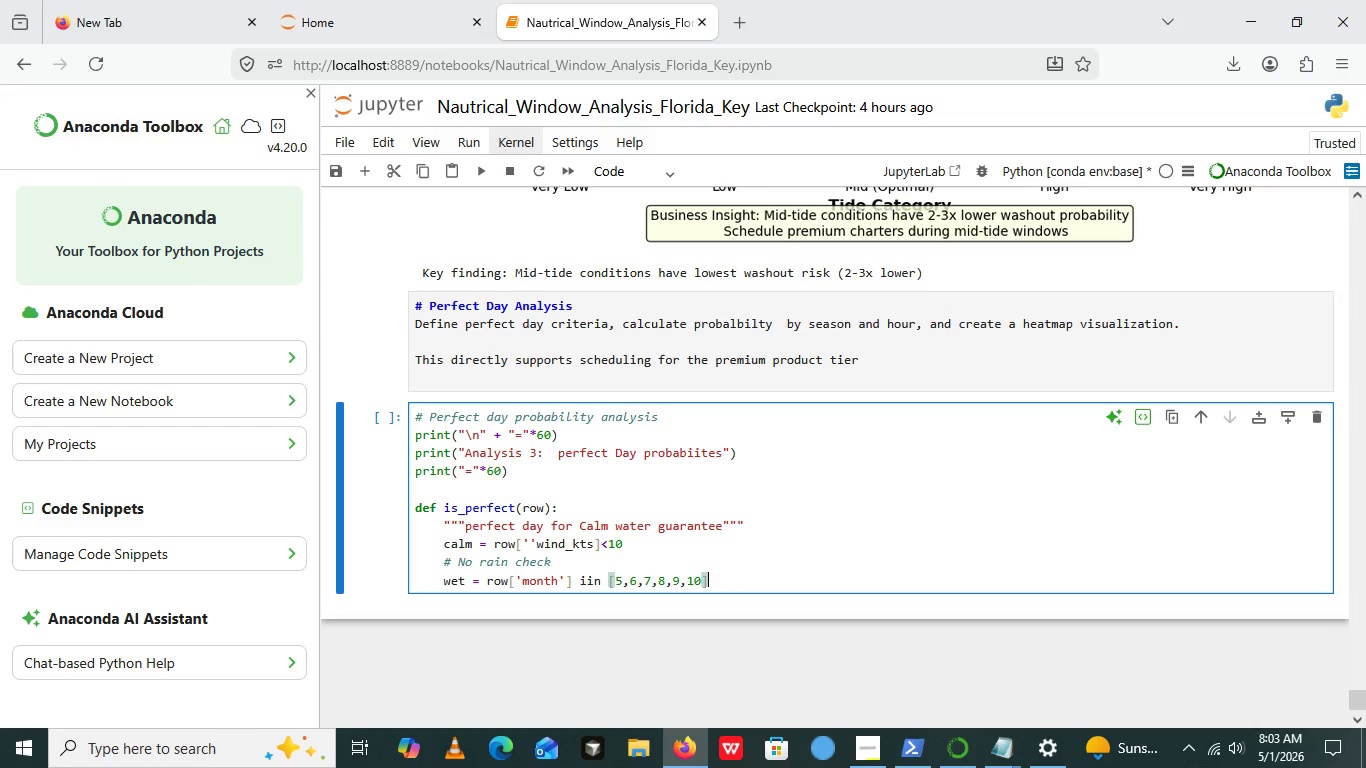 
key(ArrowRight)
 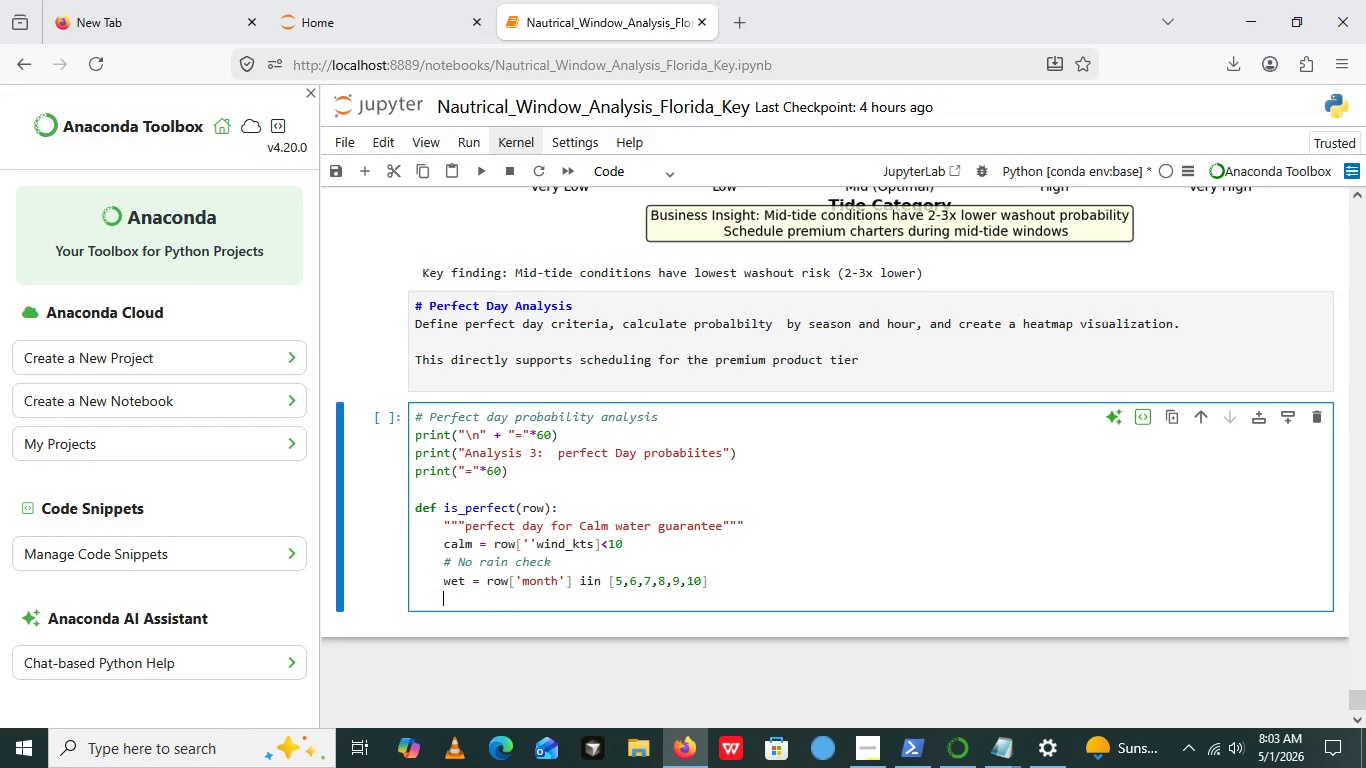 
key(Enter)
 